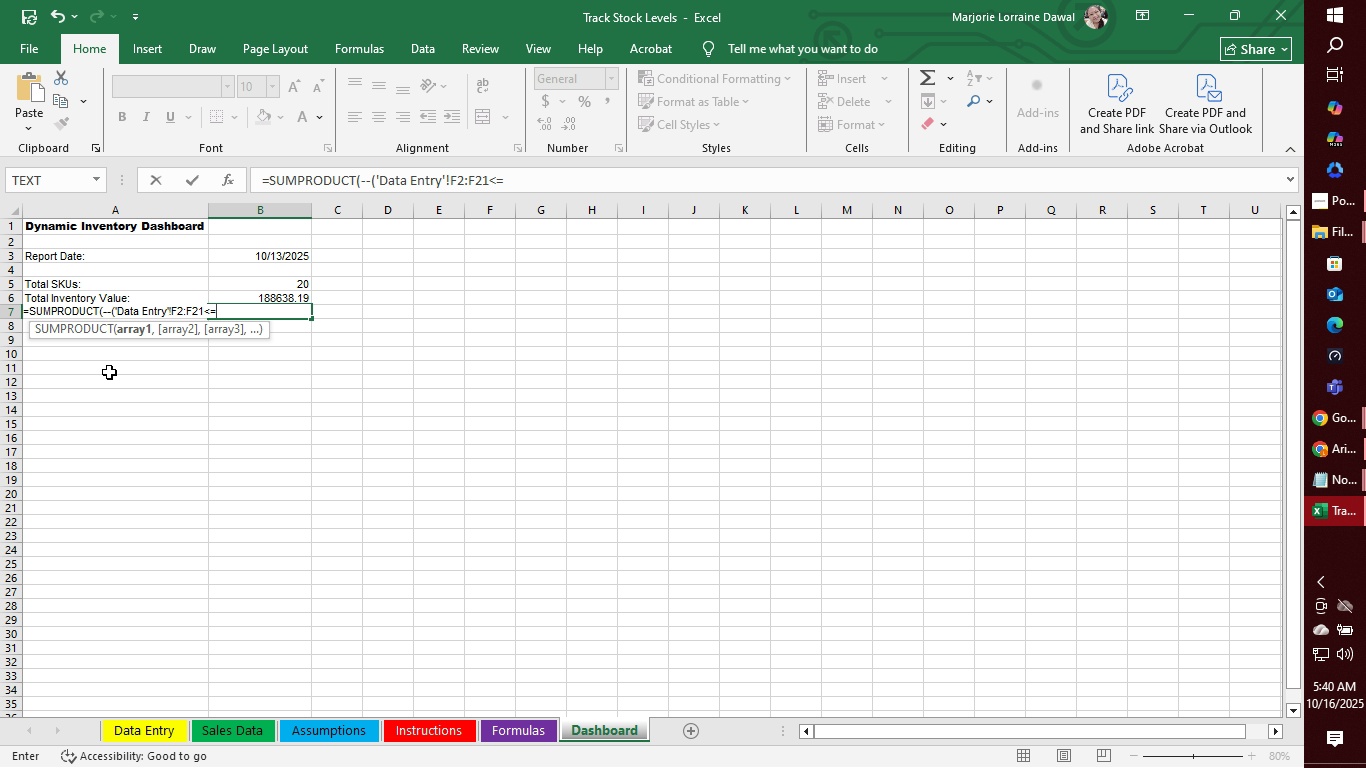 
type('Data Enty')
 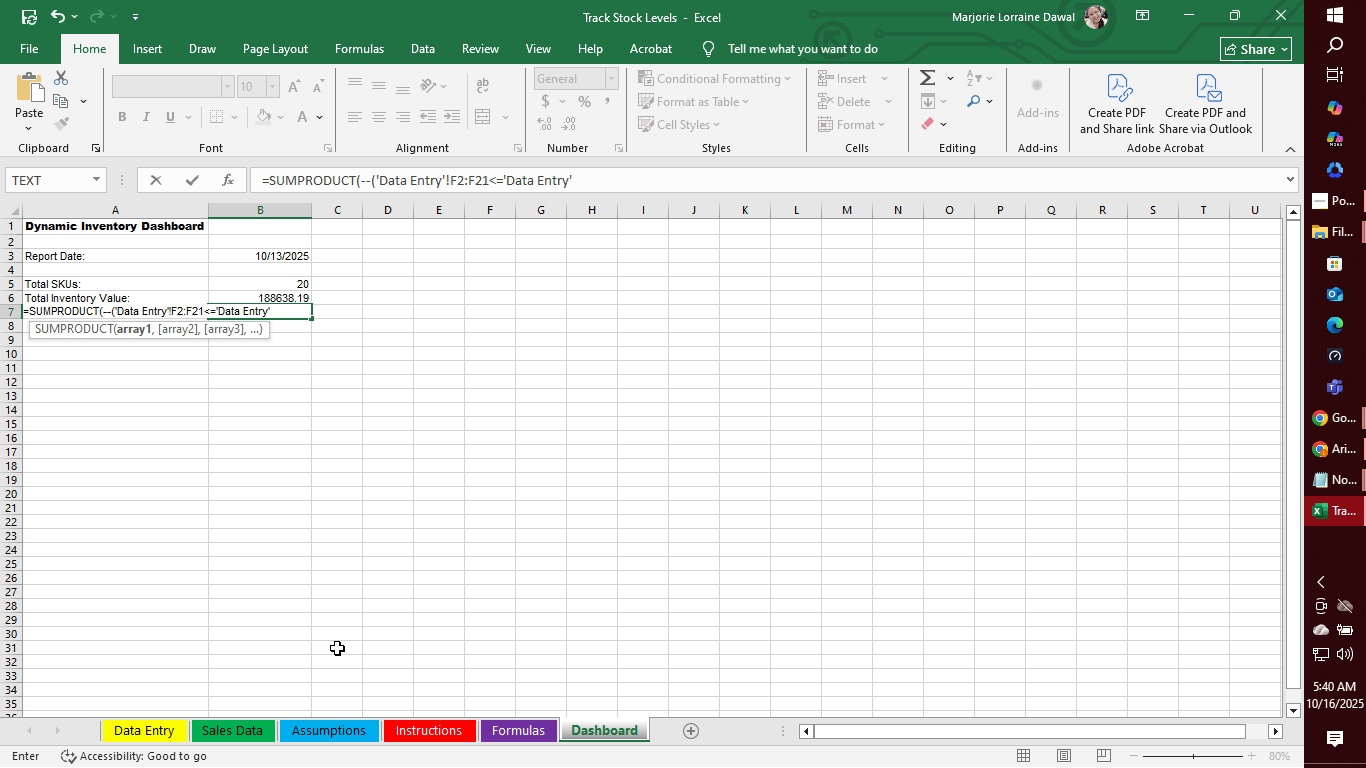 
 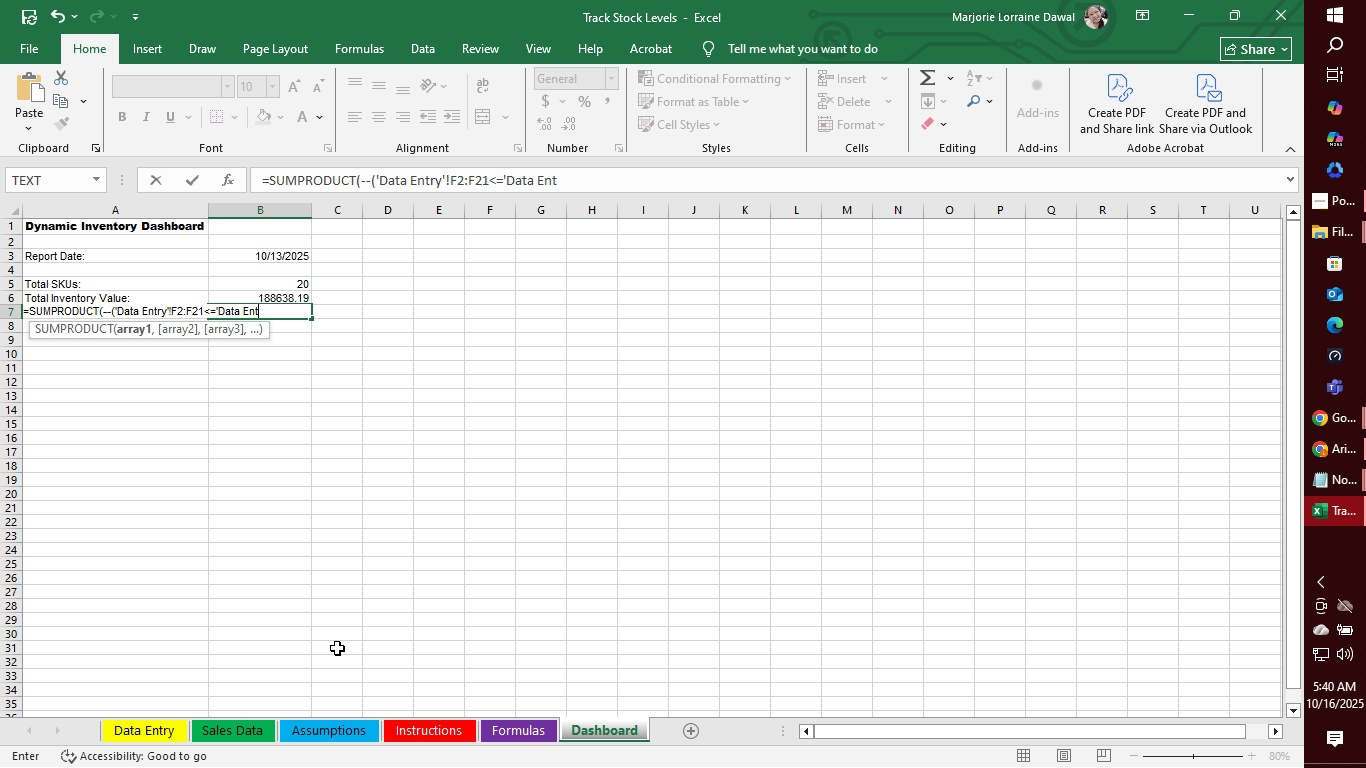 
hold_key(key=R, duration=0.35)
 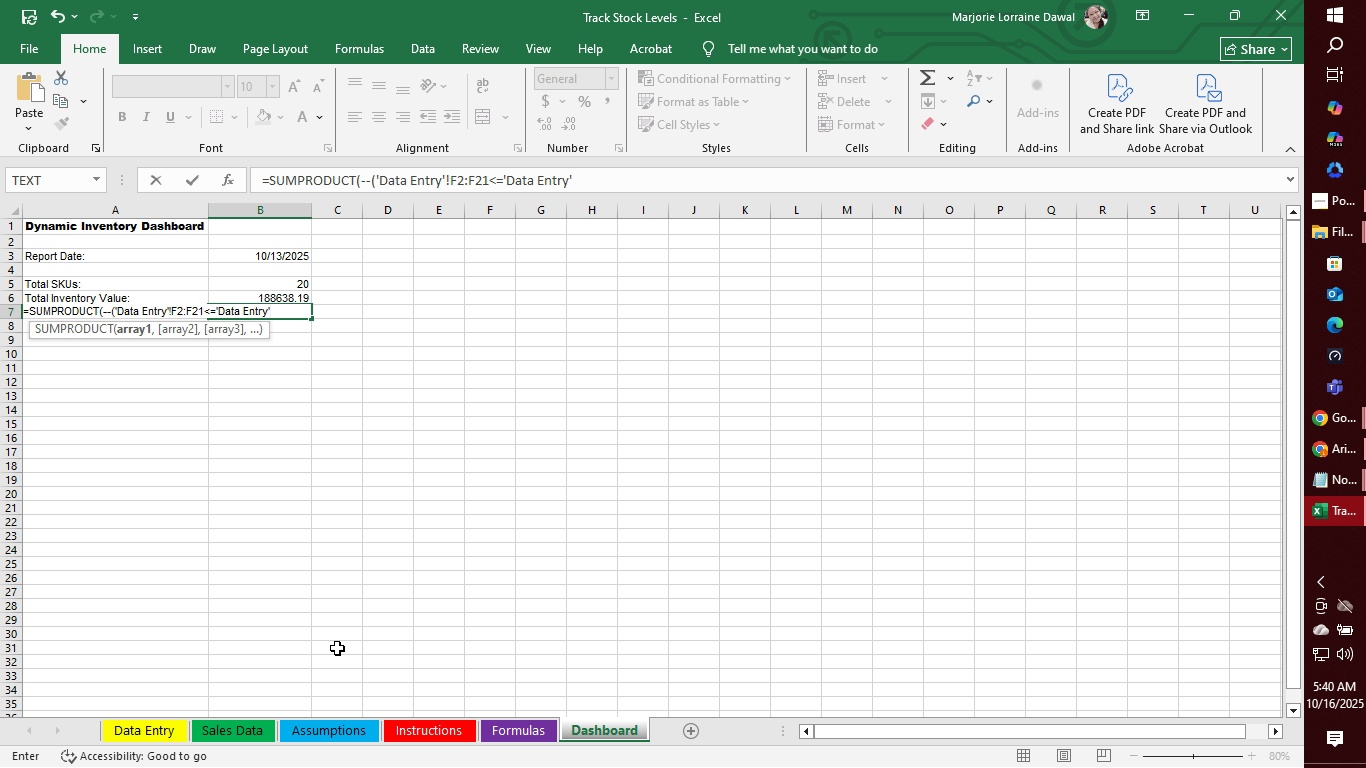 
type(!G2)
 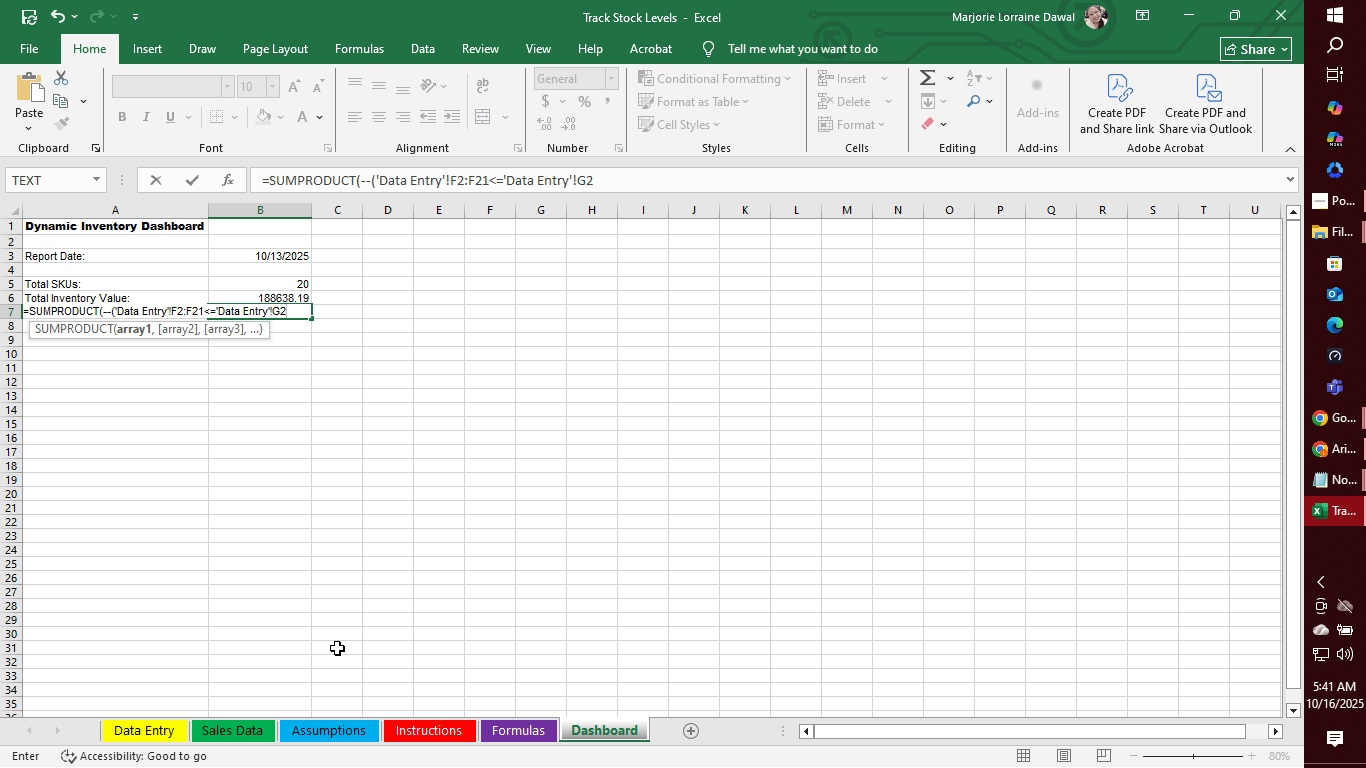 
wait(6.15)
 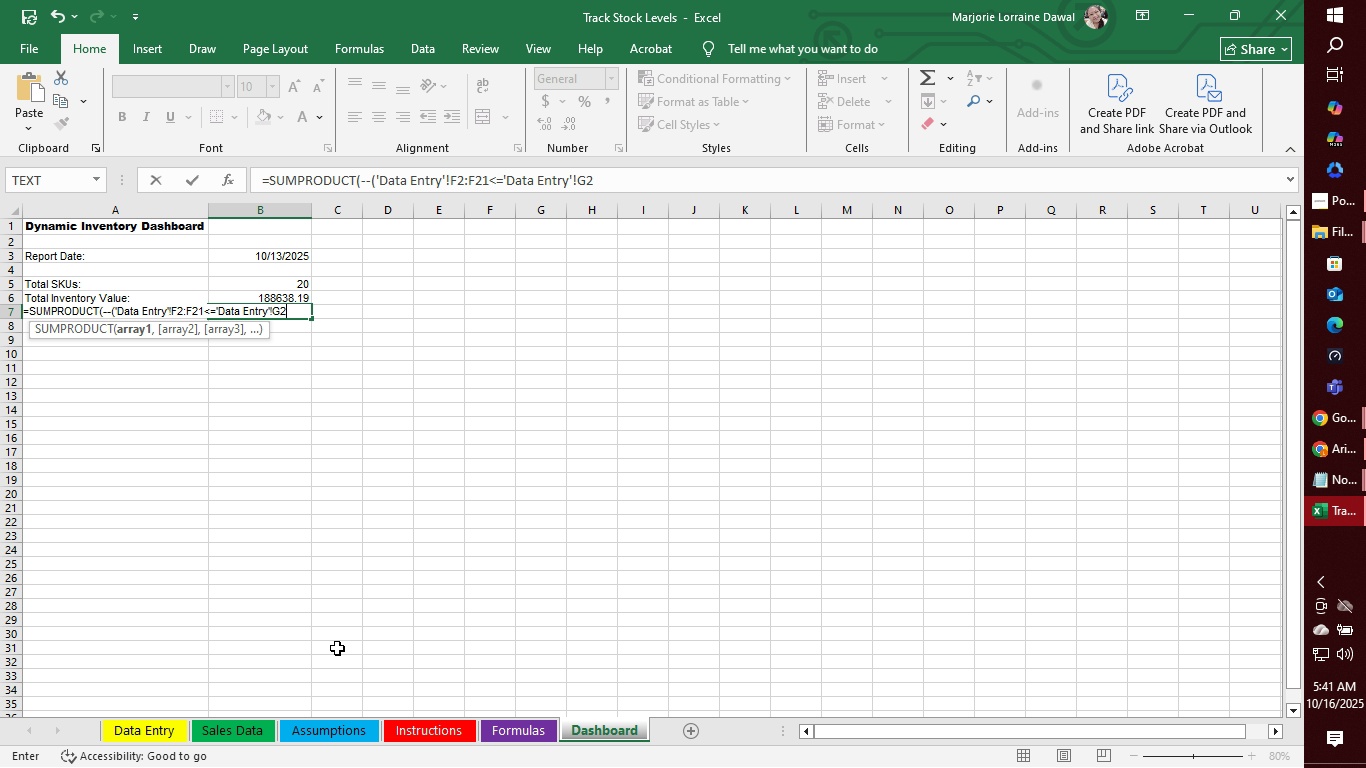 
type(:g)
key(Backspace)
type(G21))
 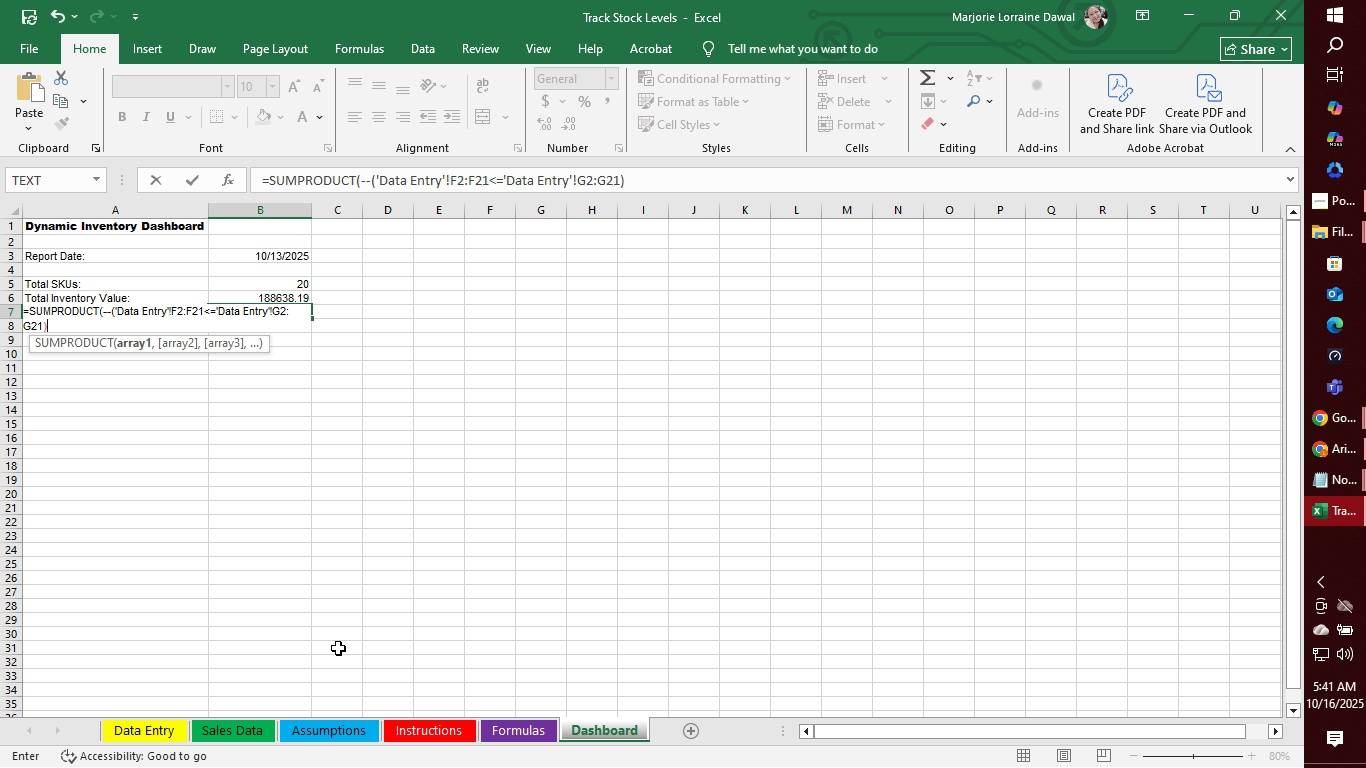 
key(Shift+9)
 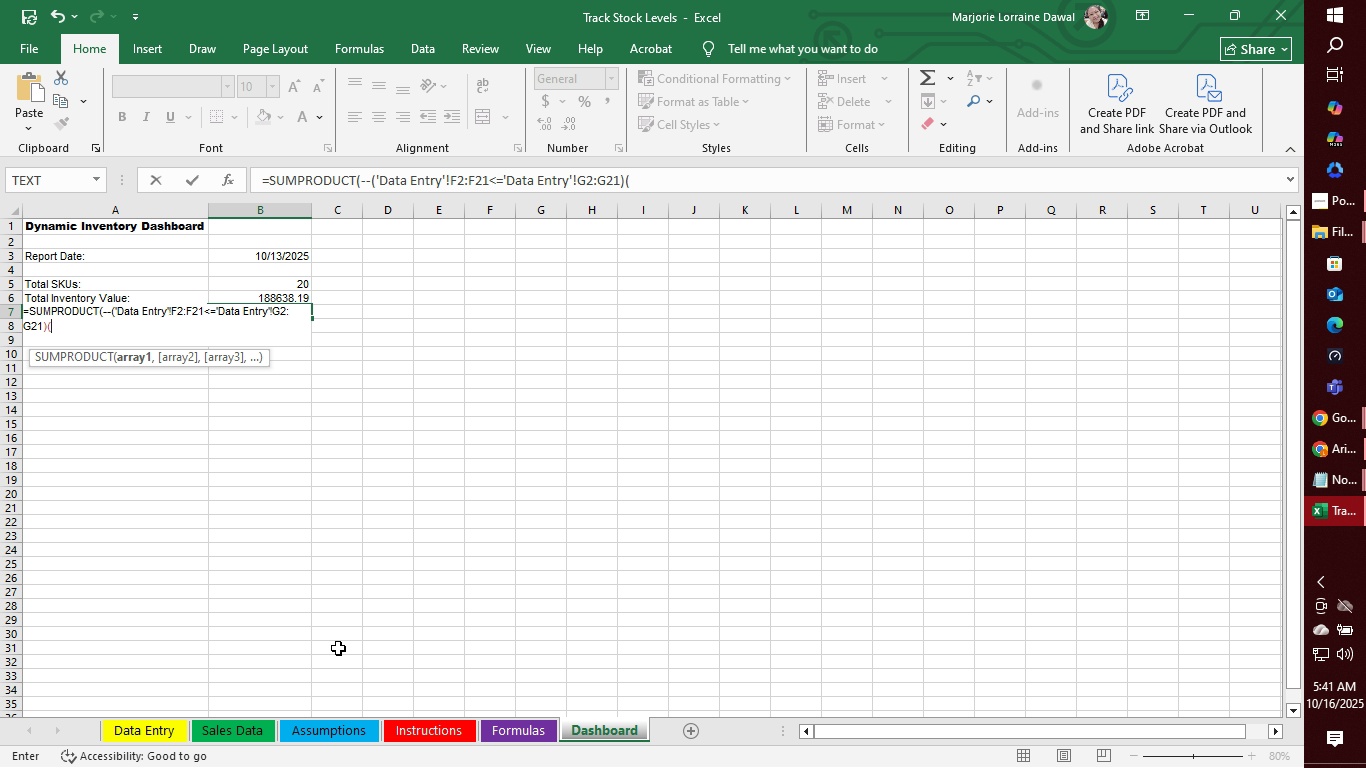 
key(Backspace)
 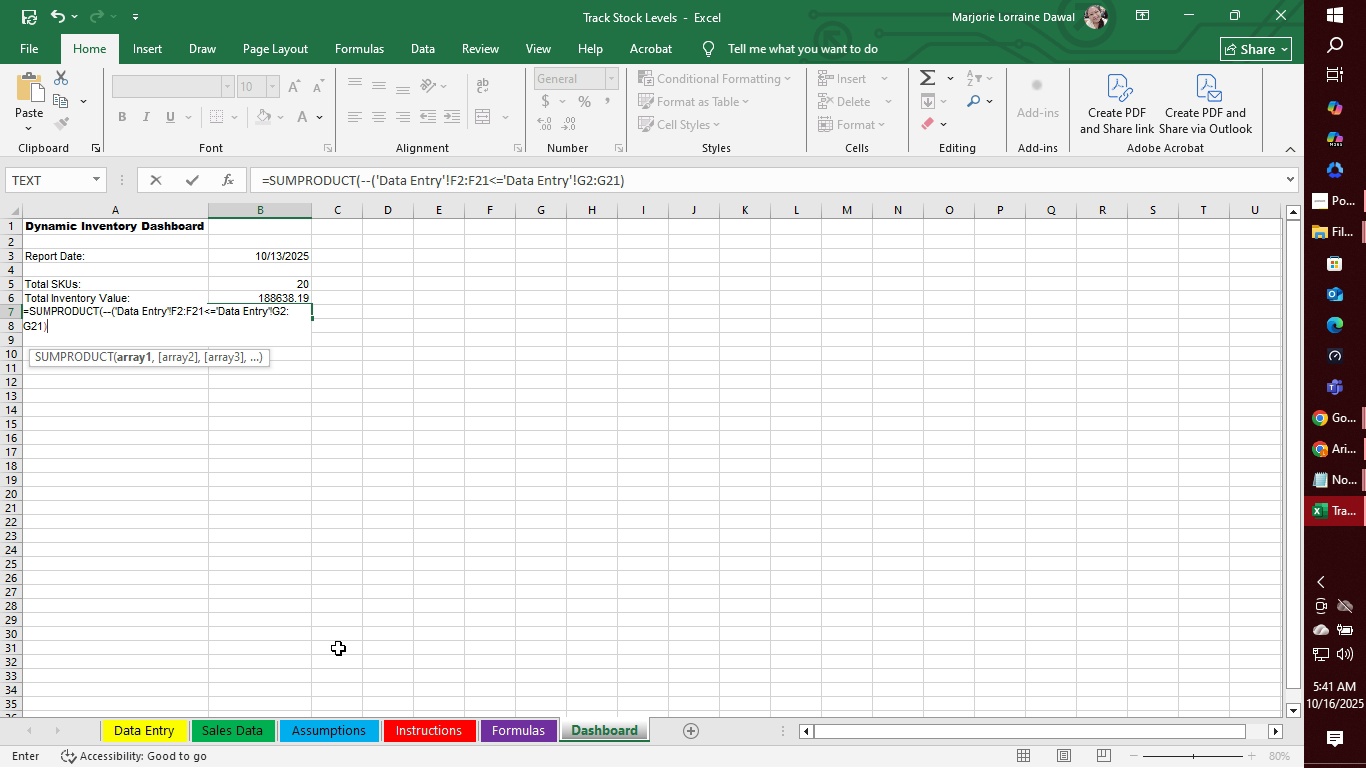 
key(Shift+0)
 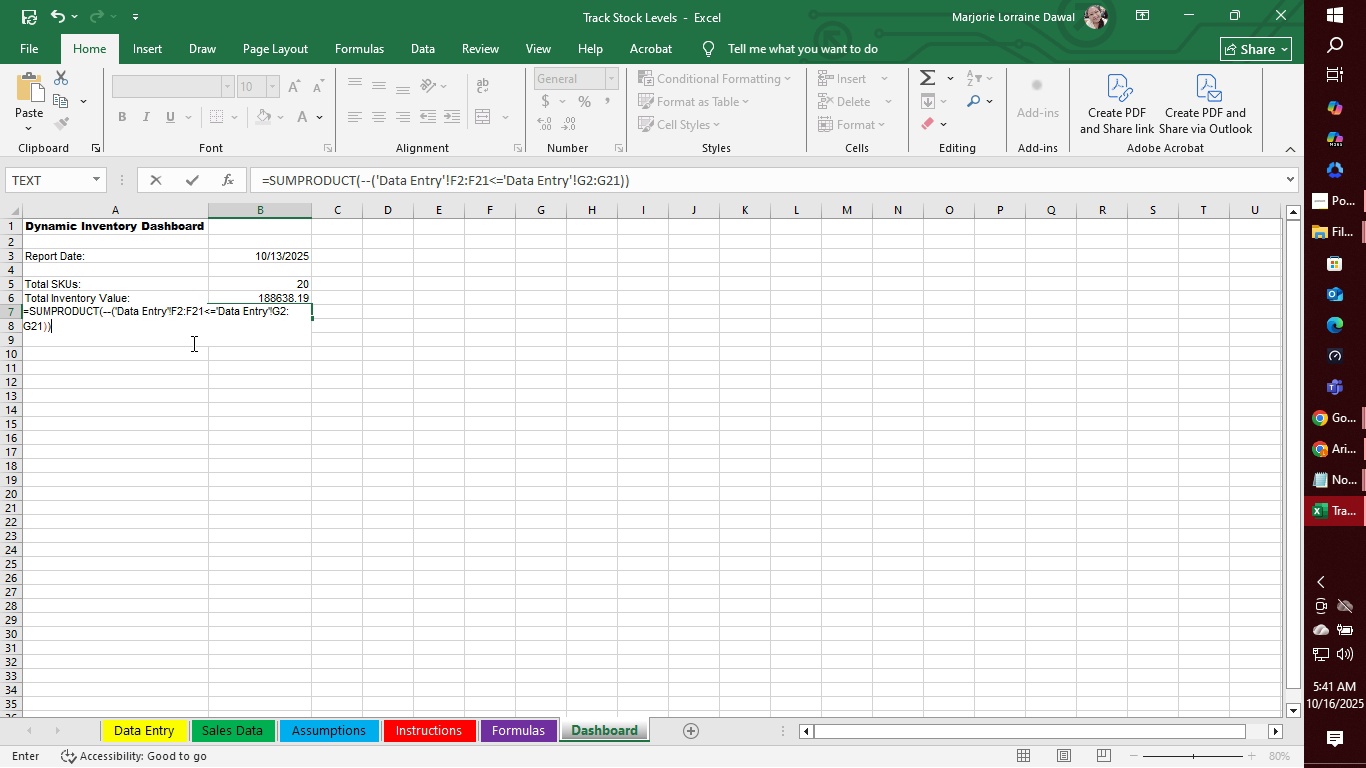 
left_click([184, 340])
 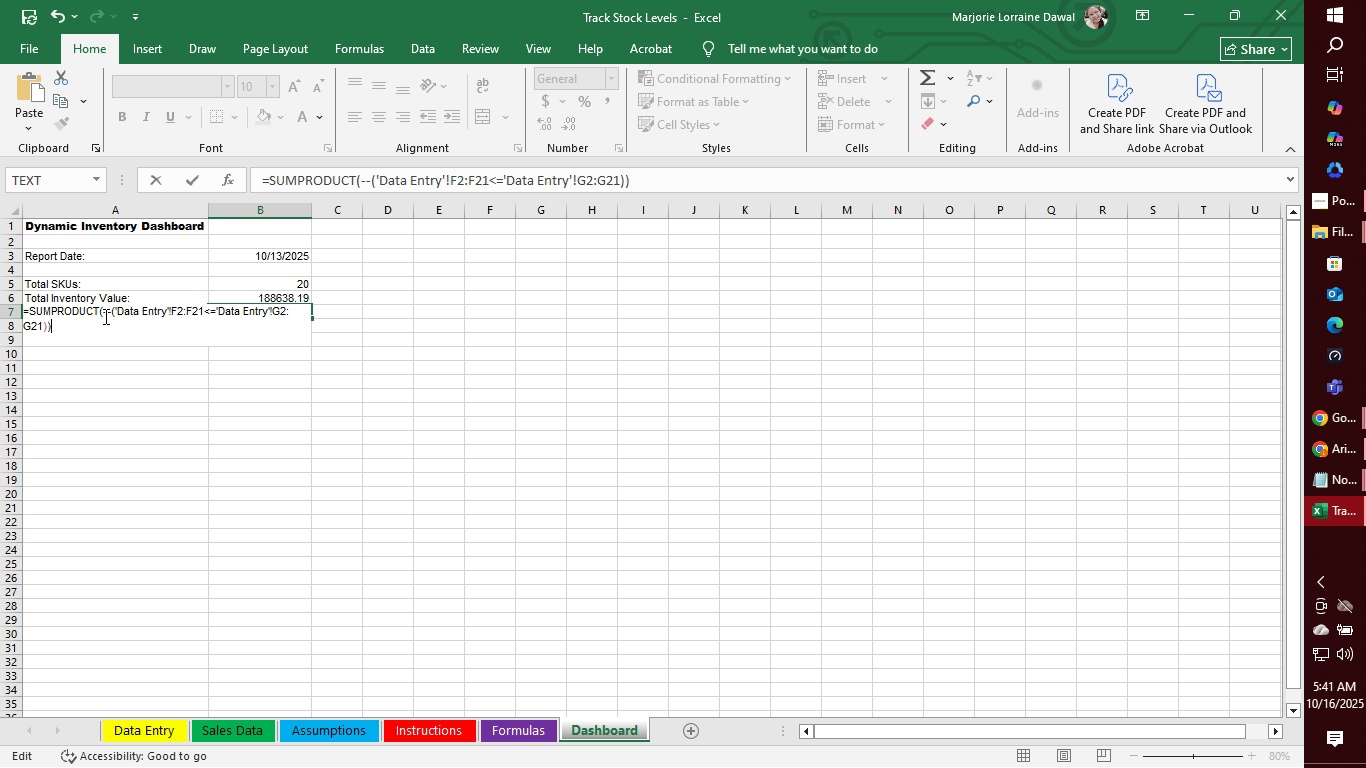 
left_click([101, 314])
 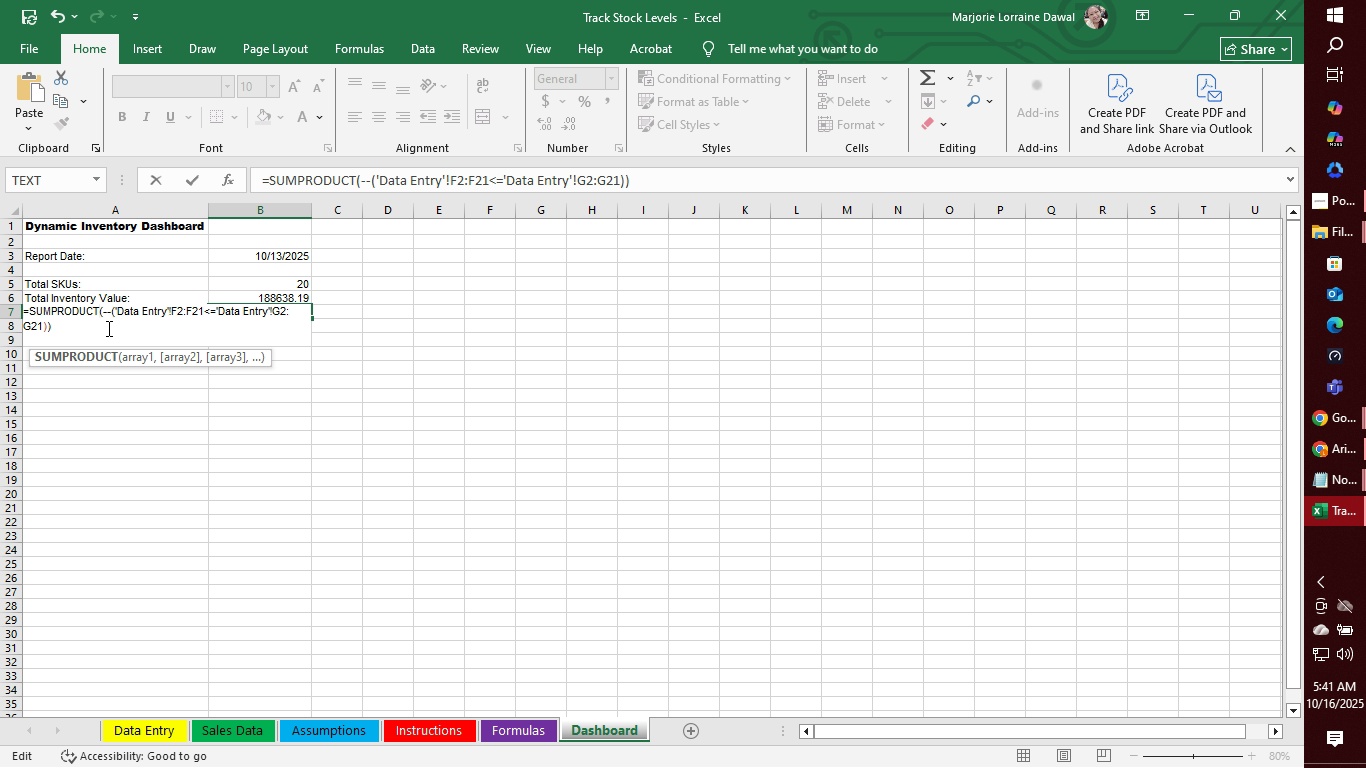 
left_click([107, 330])
 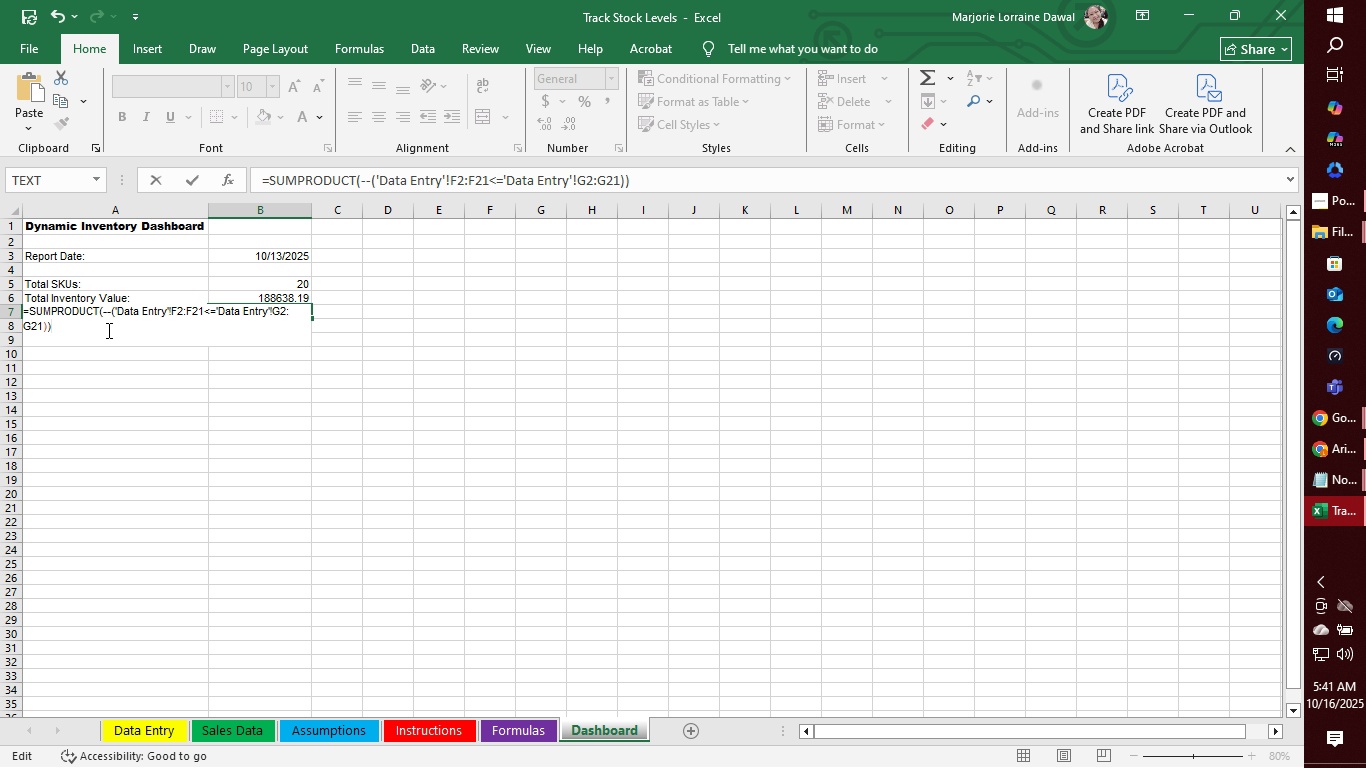 
key(Enter)
 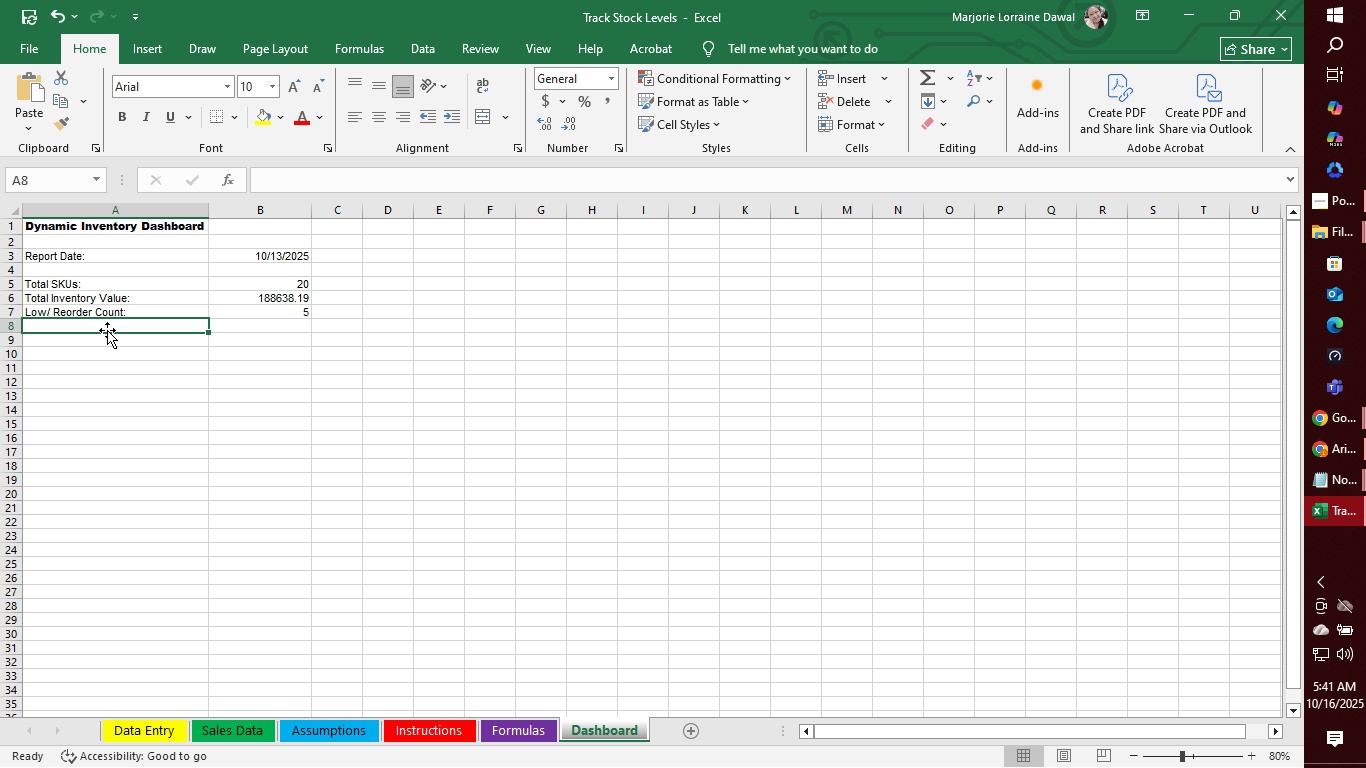 
wait(33.92)
 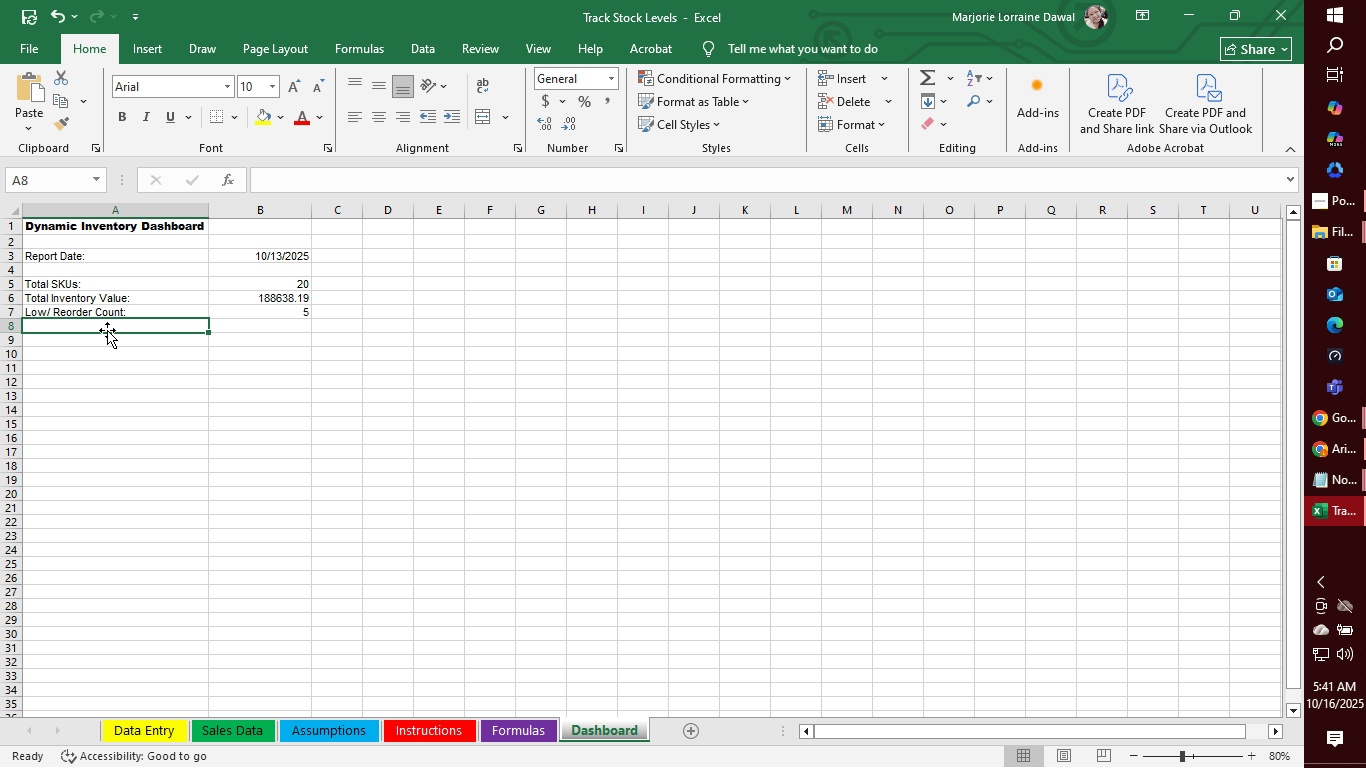 
key(Enter)
 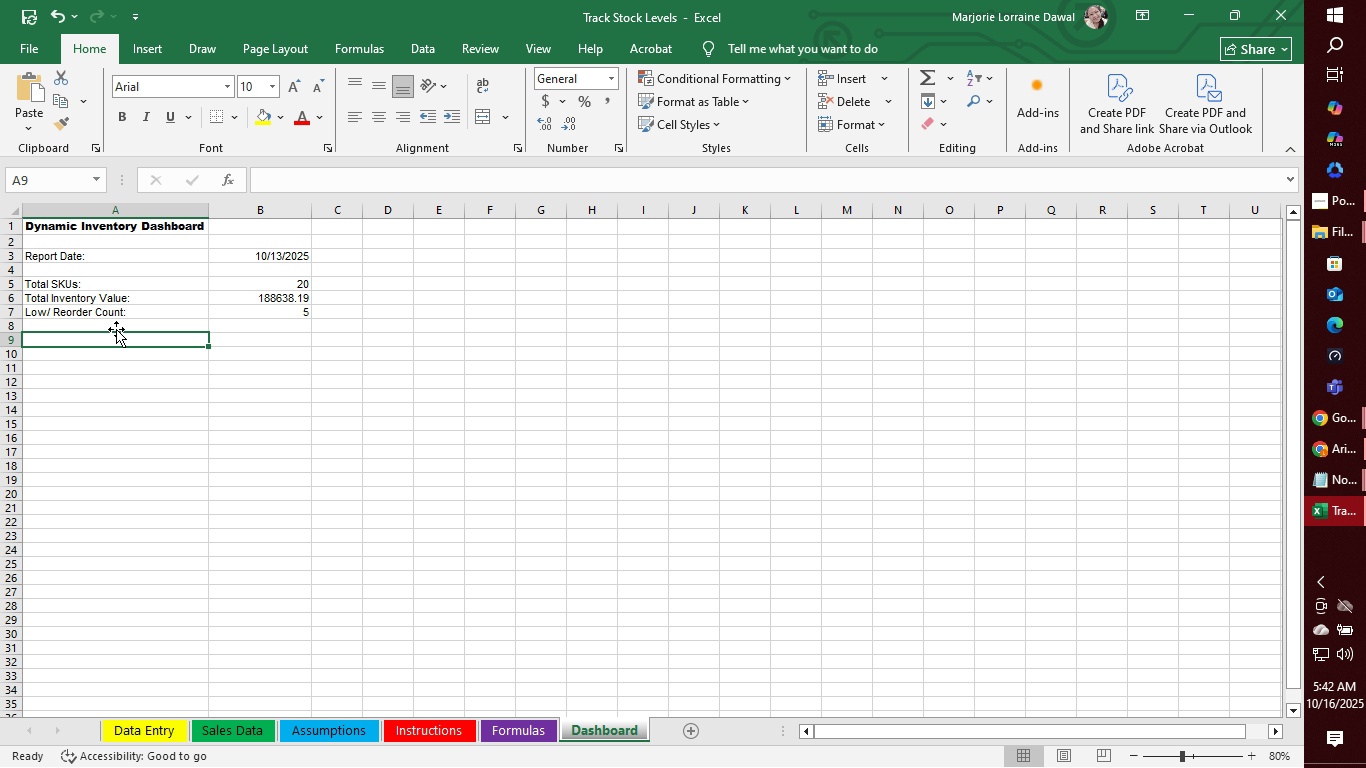 
wait(20.18)
 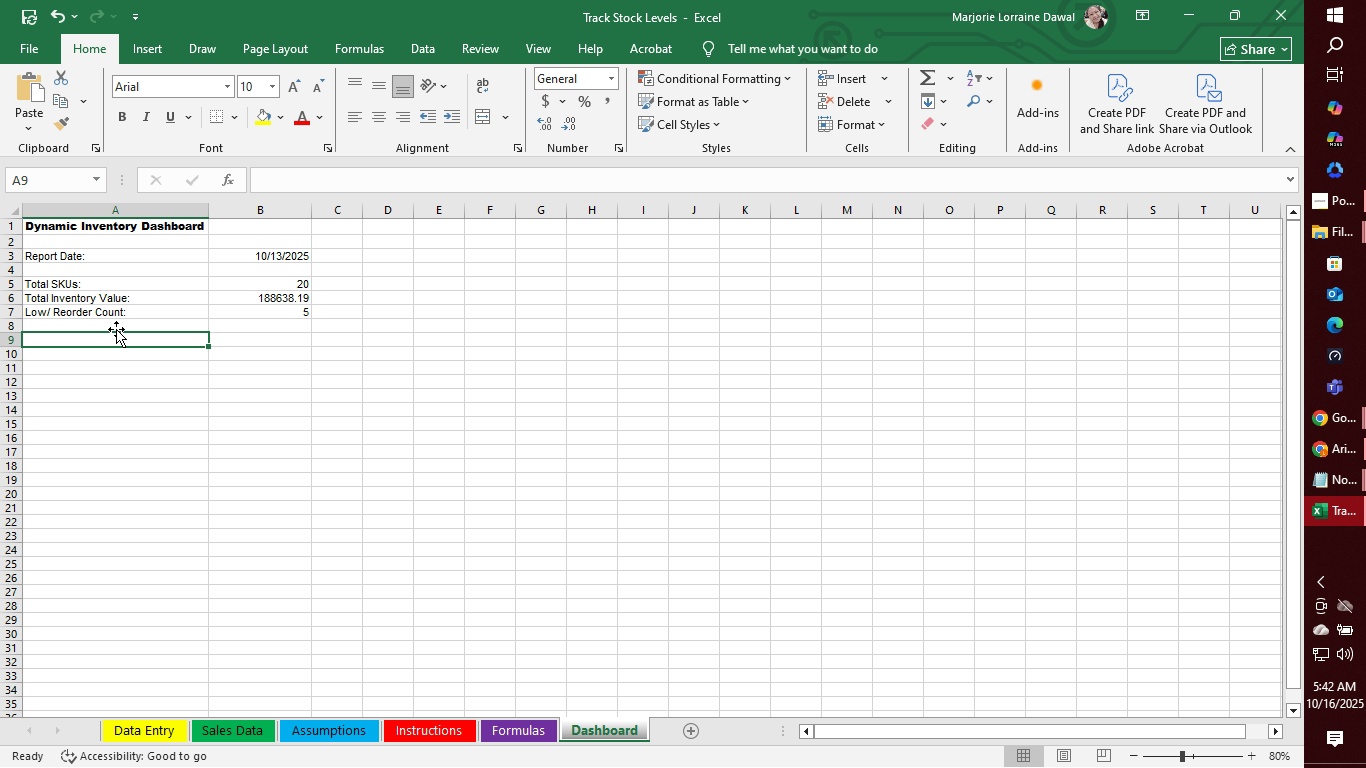 
type(Top Low Stock Items )
 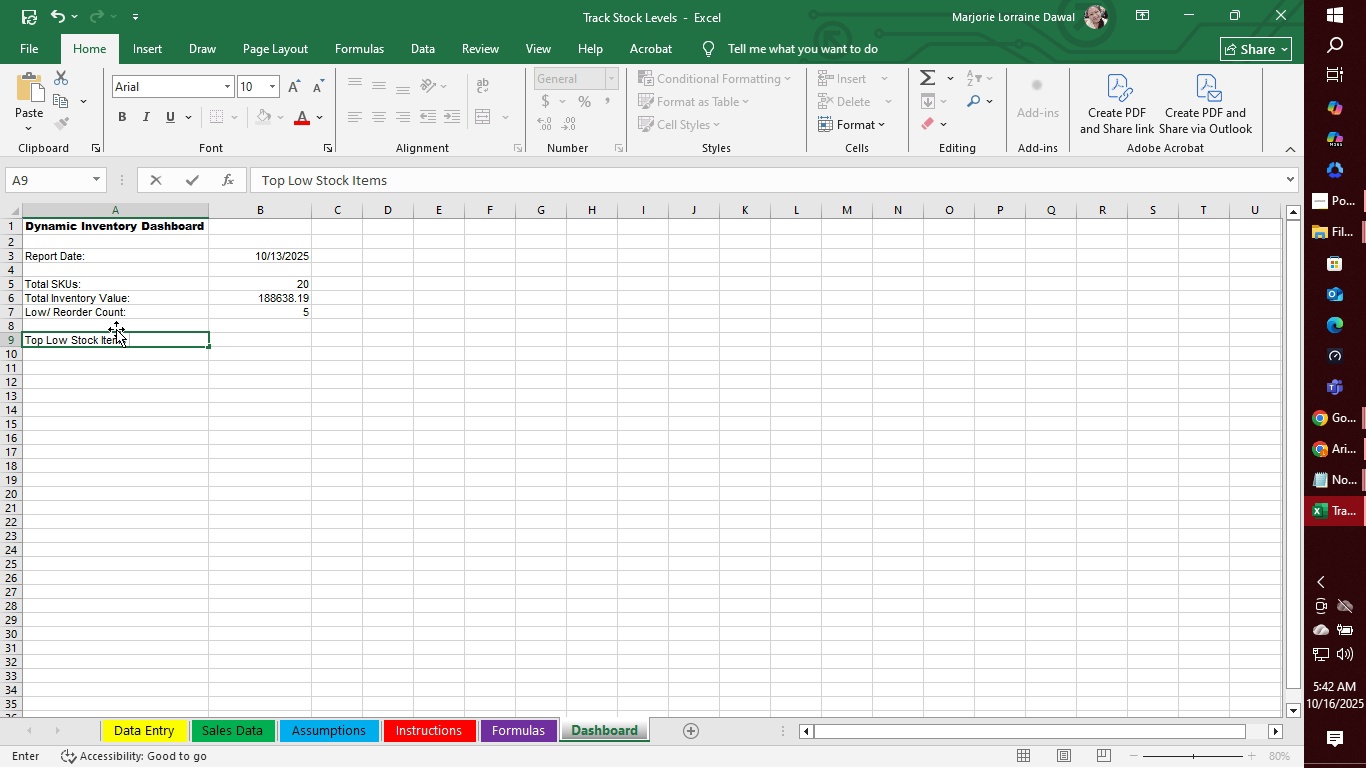 
key(Shift+9)
 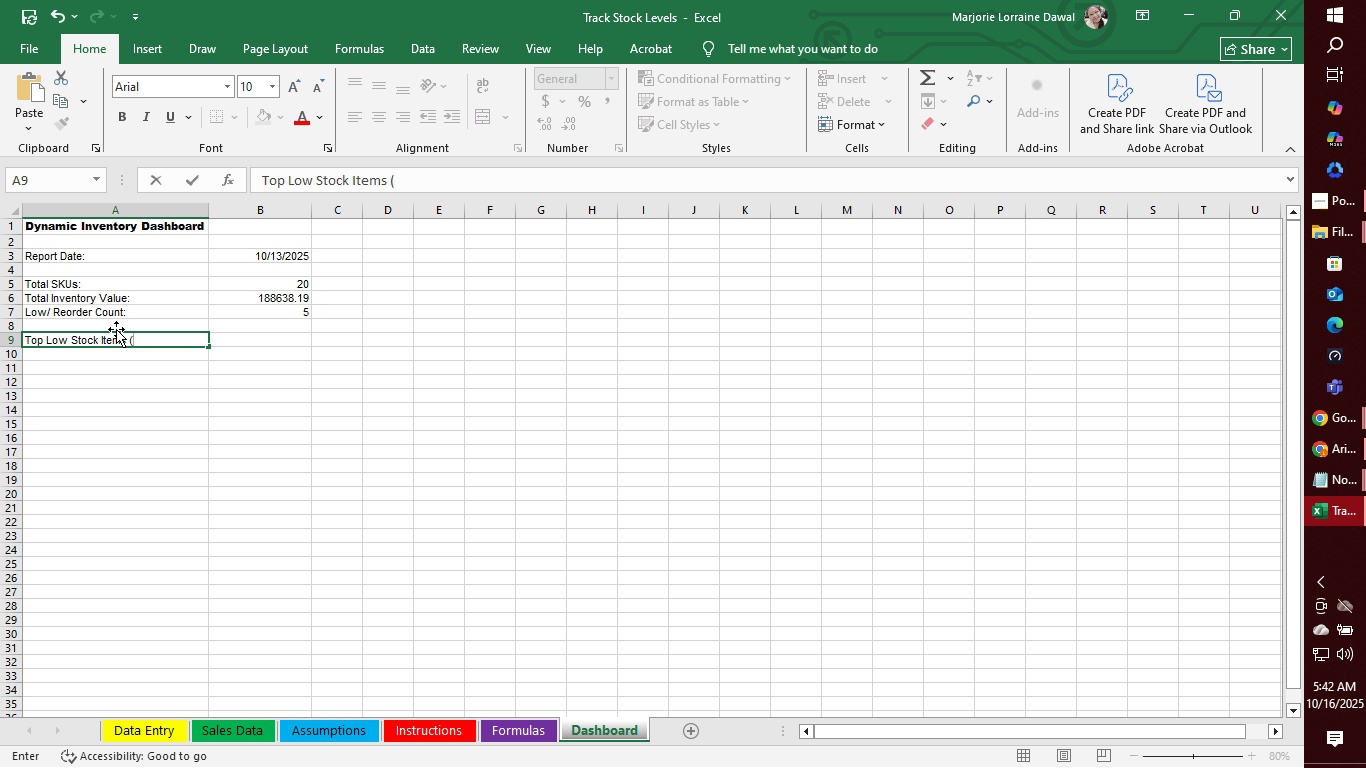 
type(Qy <=Reorder)
 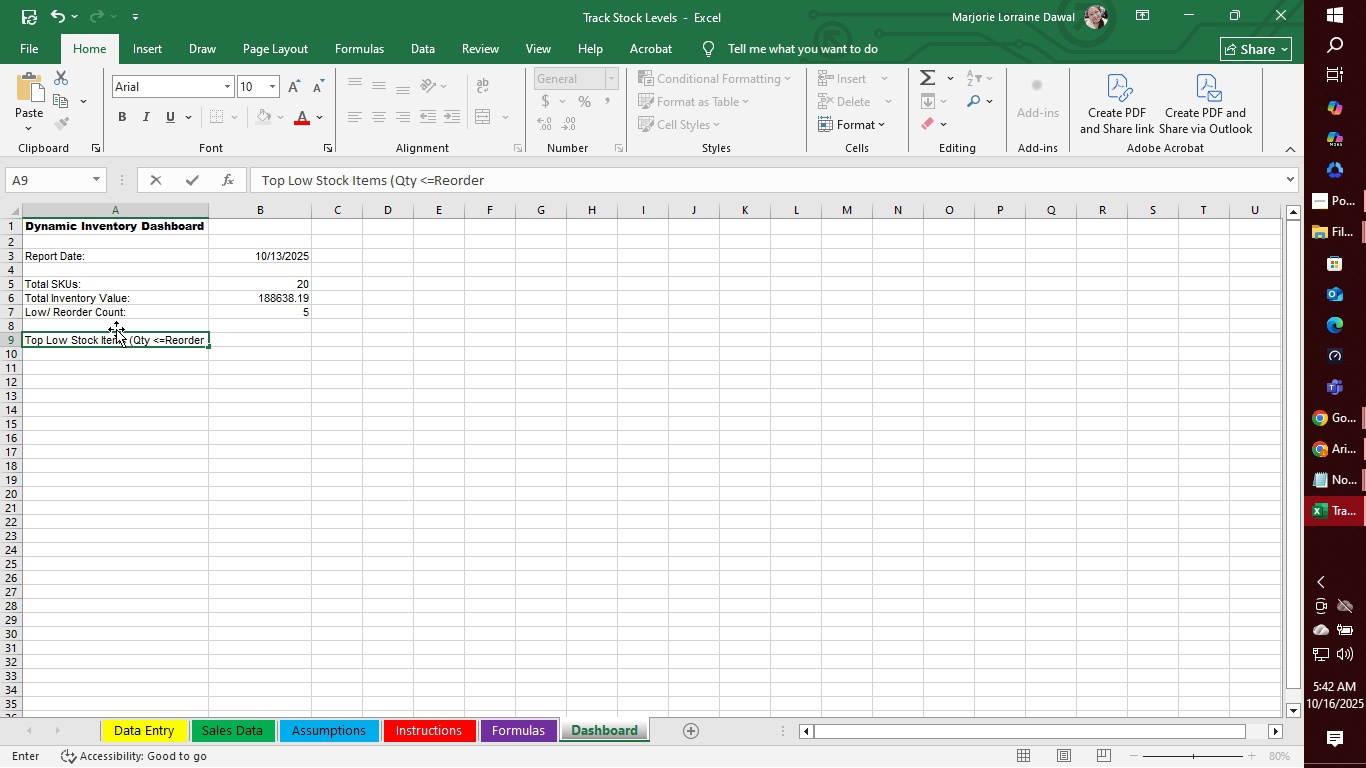 
hold_key(key=T, duration=0.34)
 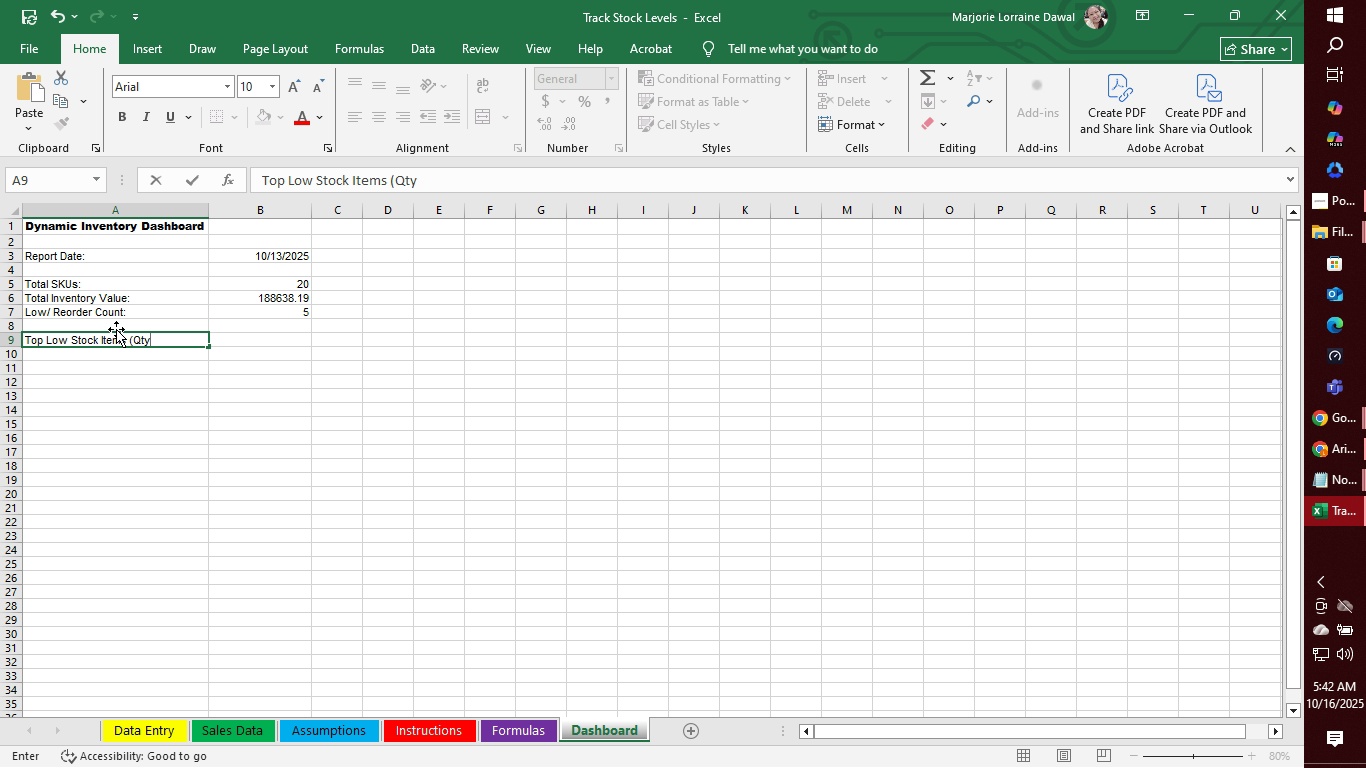 
key(Shift+0)
 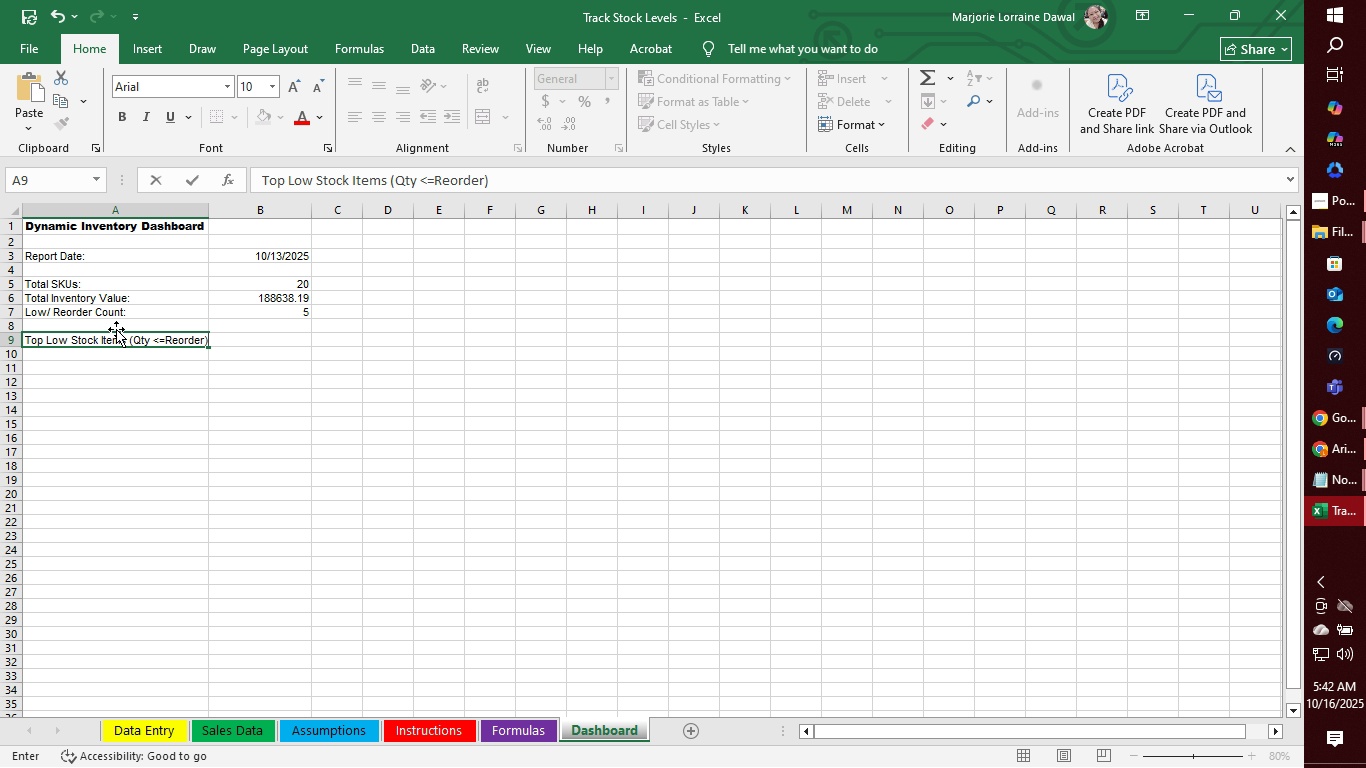 
key(Enter)
 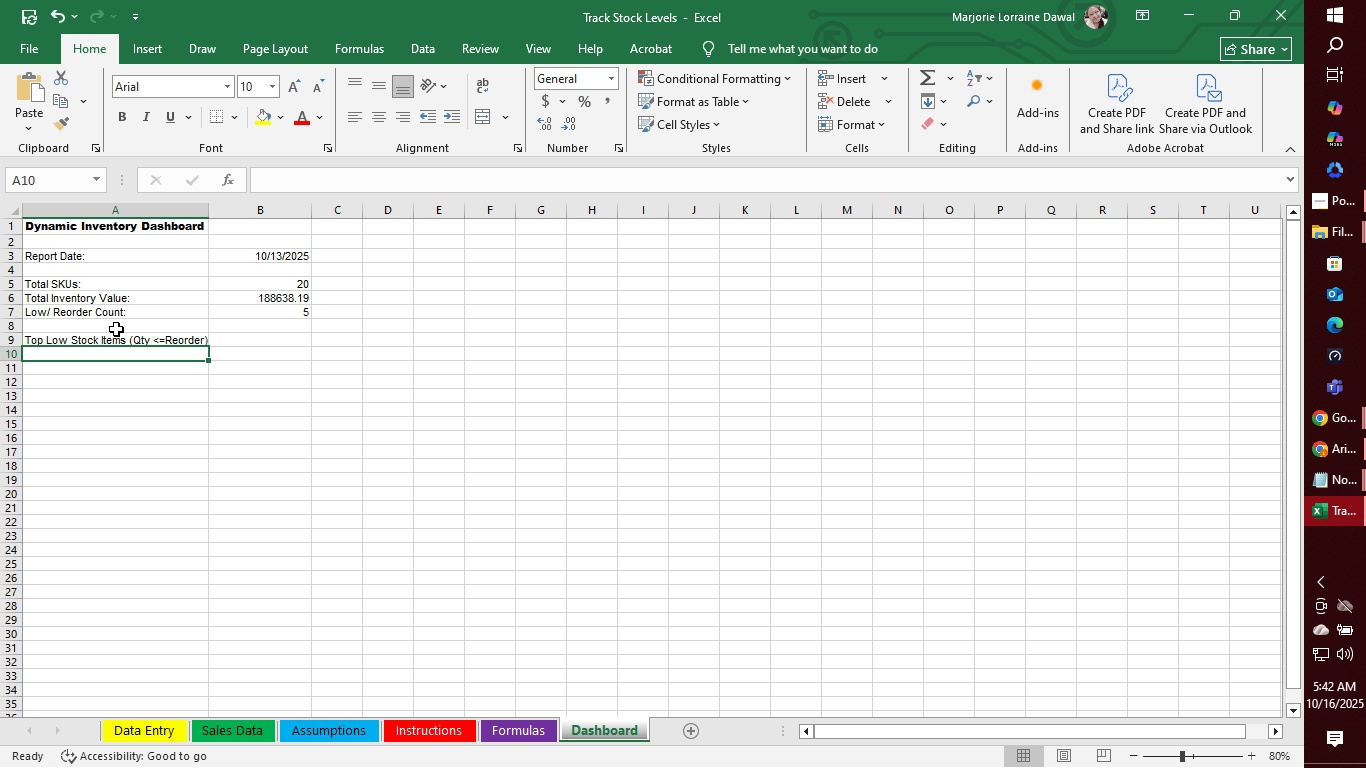 
wait(5.99)
 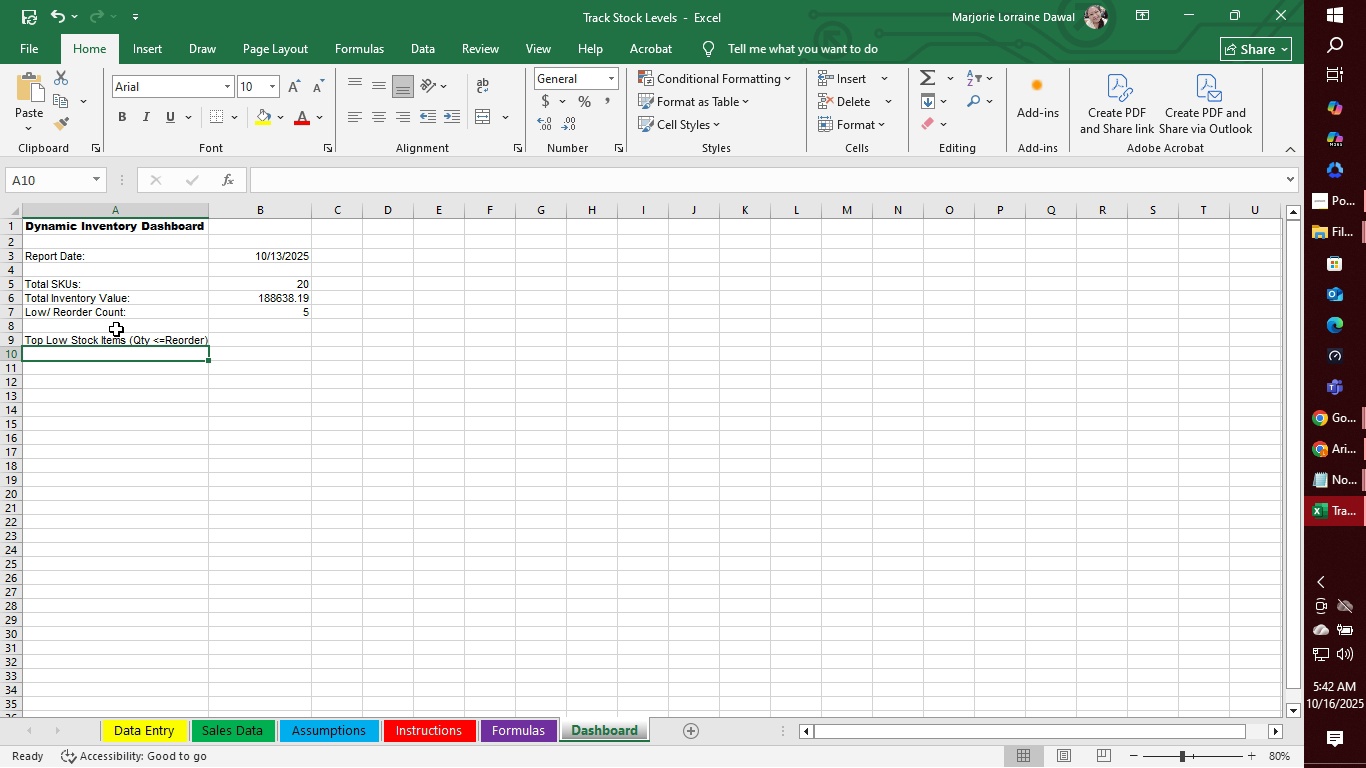 
type(Prof)
key(Backspace)
type(duct ID)
 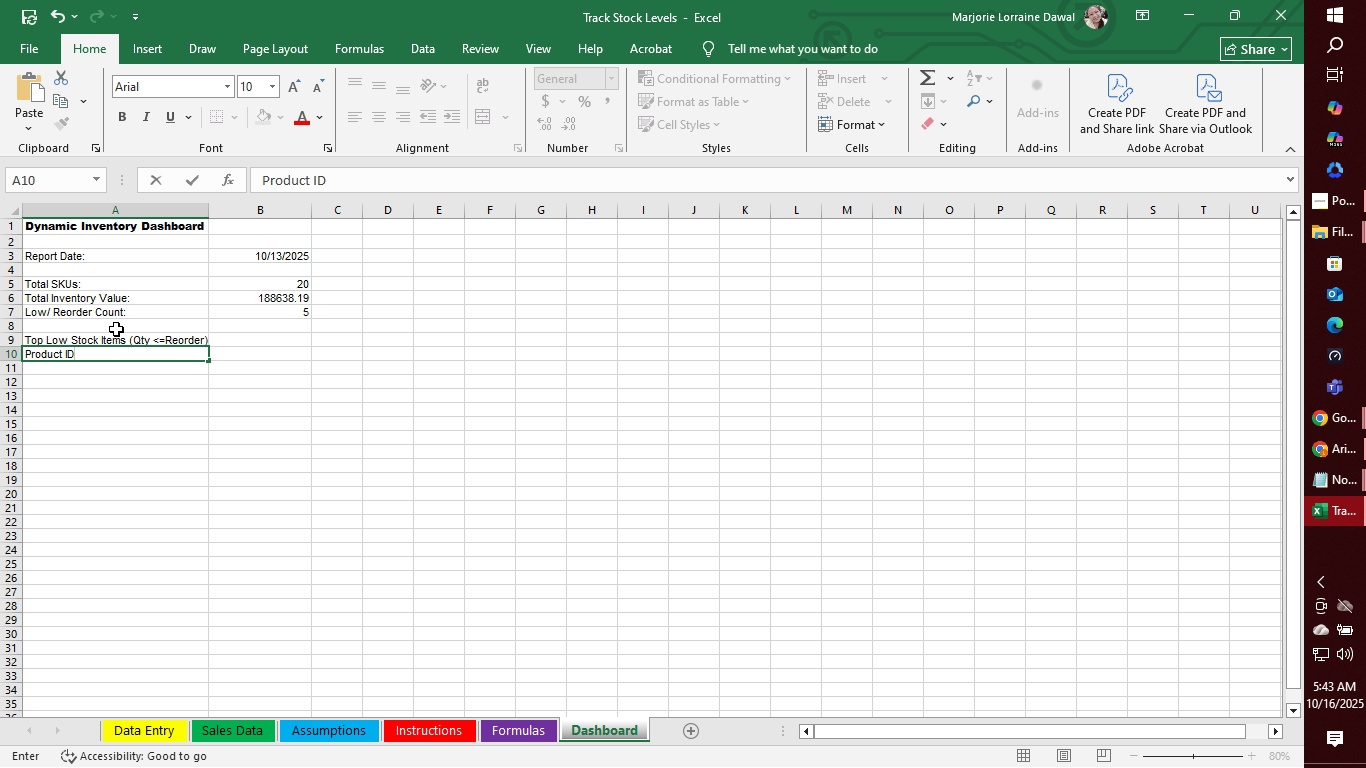 
key(Tab)
type(Product name)
key(Tab)
 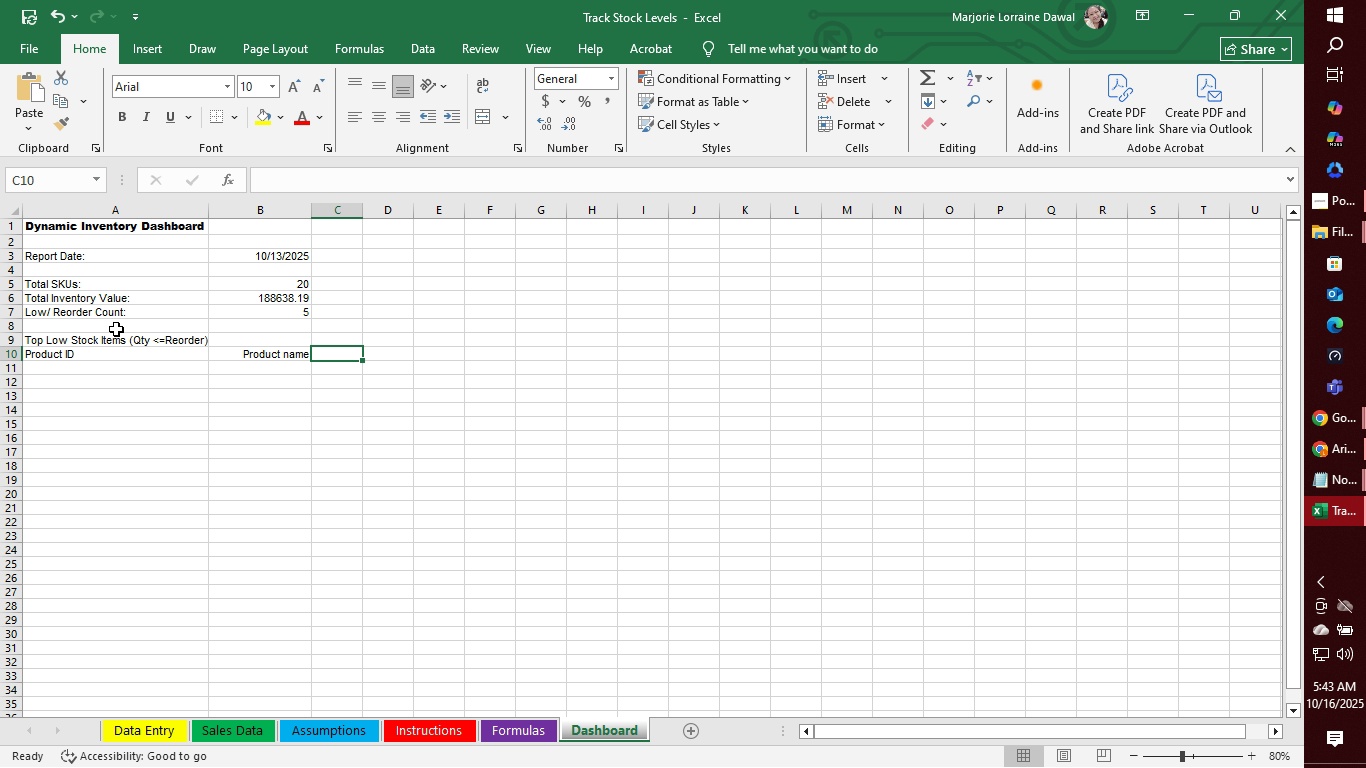 
type(Category)
key(Tab)
type(Store)
key(Tab)
 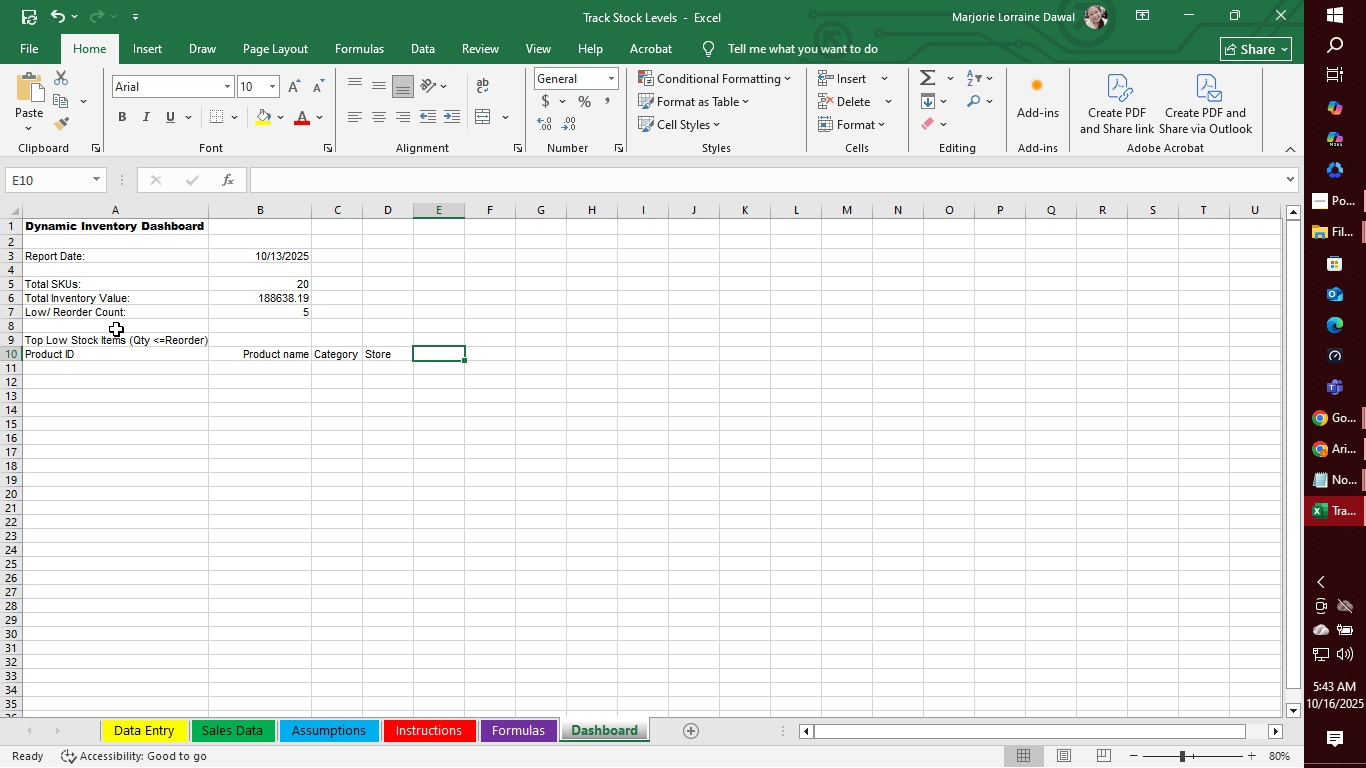 
type(Qty On Hand)
key(Tab)
 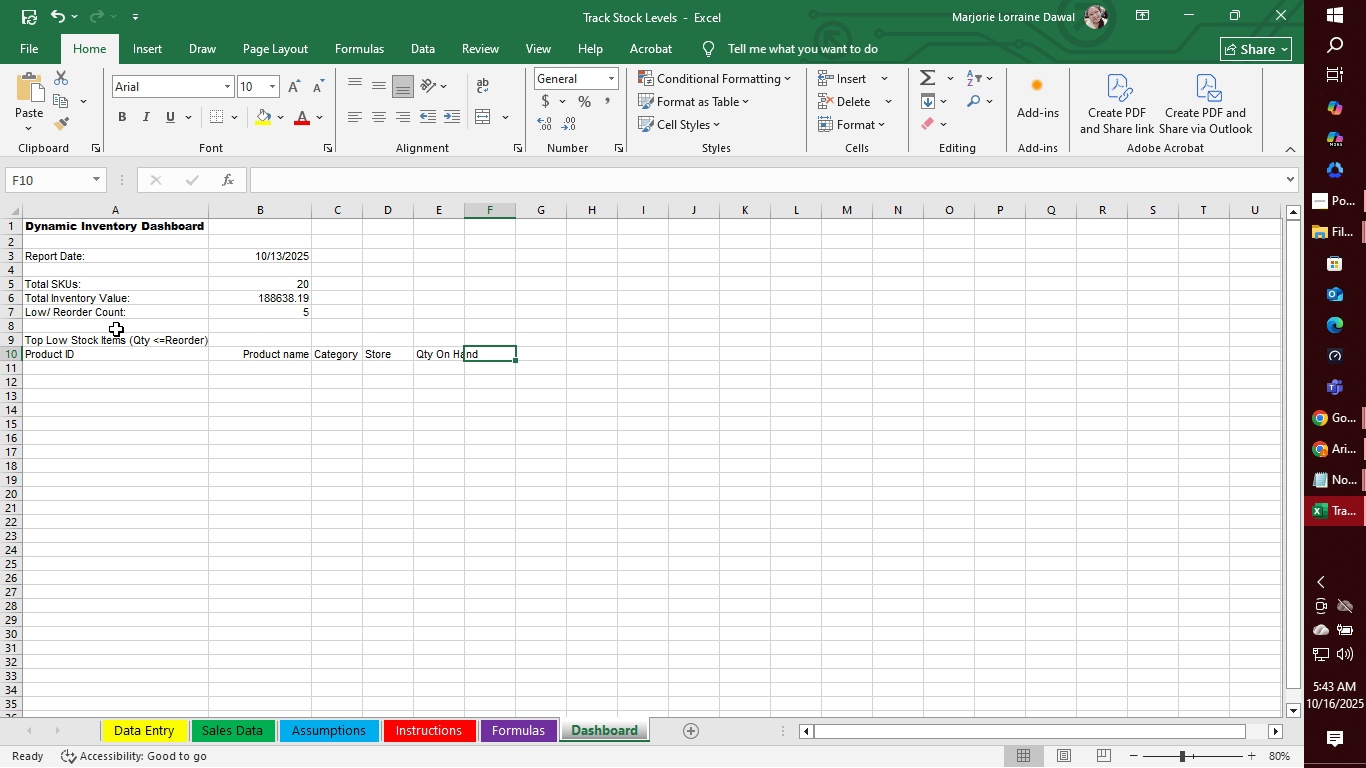 
type(Reorder level)
key(Backspace)
key(Backspace)
key(Backspace)
key(Backspace)
key(Backspace)
type(Level)
 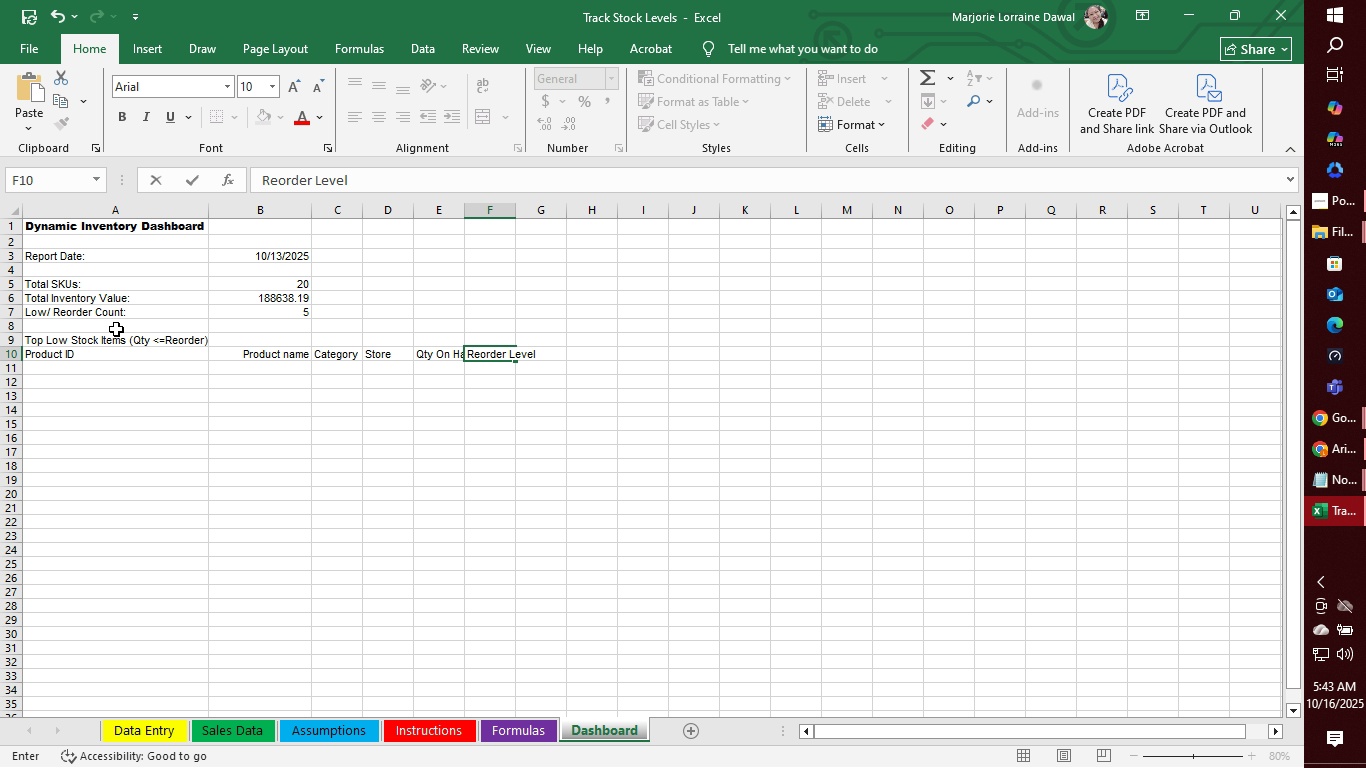 
left_click_drag(start_coordinate=[312, 211], to_coordinate=[313, 216])
 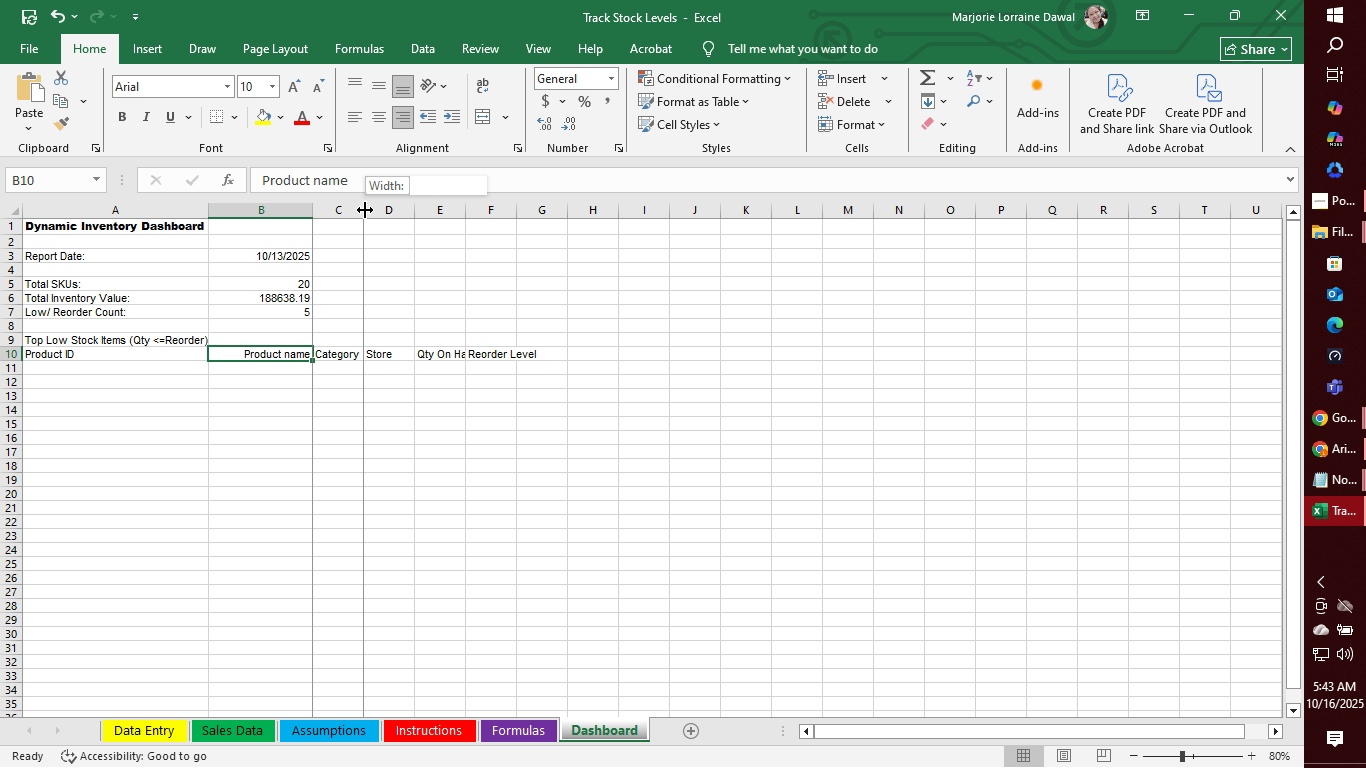 
left_click_drag(start_coordinate=[365, 210], to_coordinate=[391, 216])
 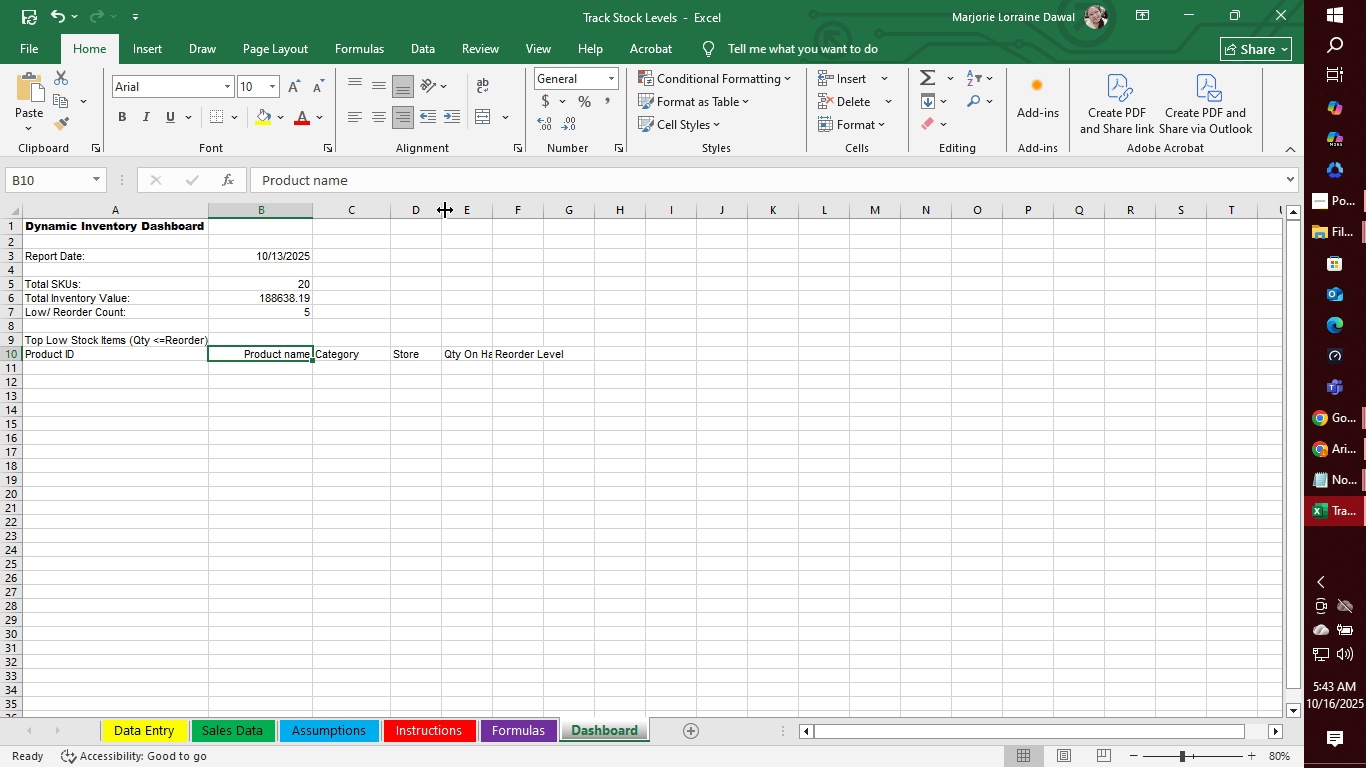 
left_click_drag(start_coordinate=[439, 208], to_coordinate=[469, 217])
 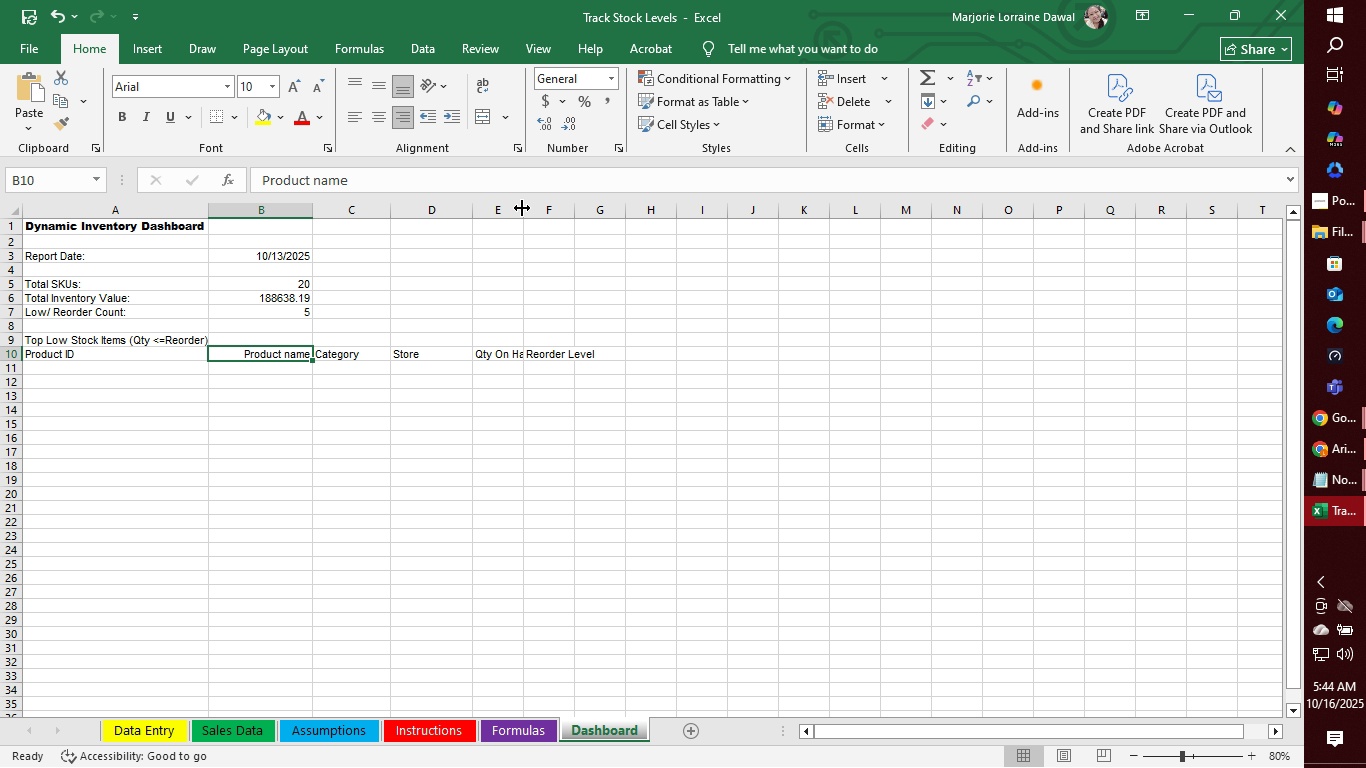 
left_click_drag(start_coordinate=[524, 209], to_coordinate=[551, 216])
 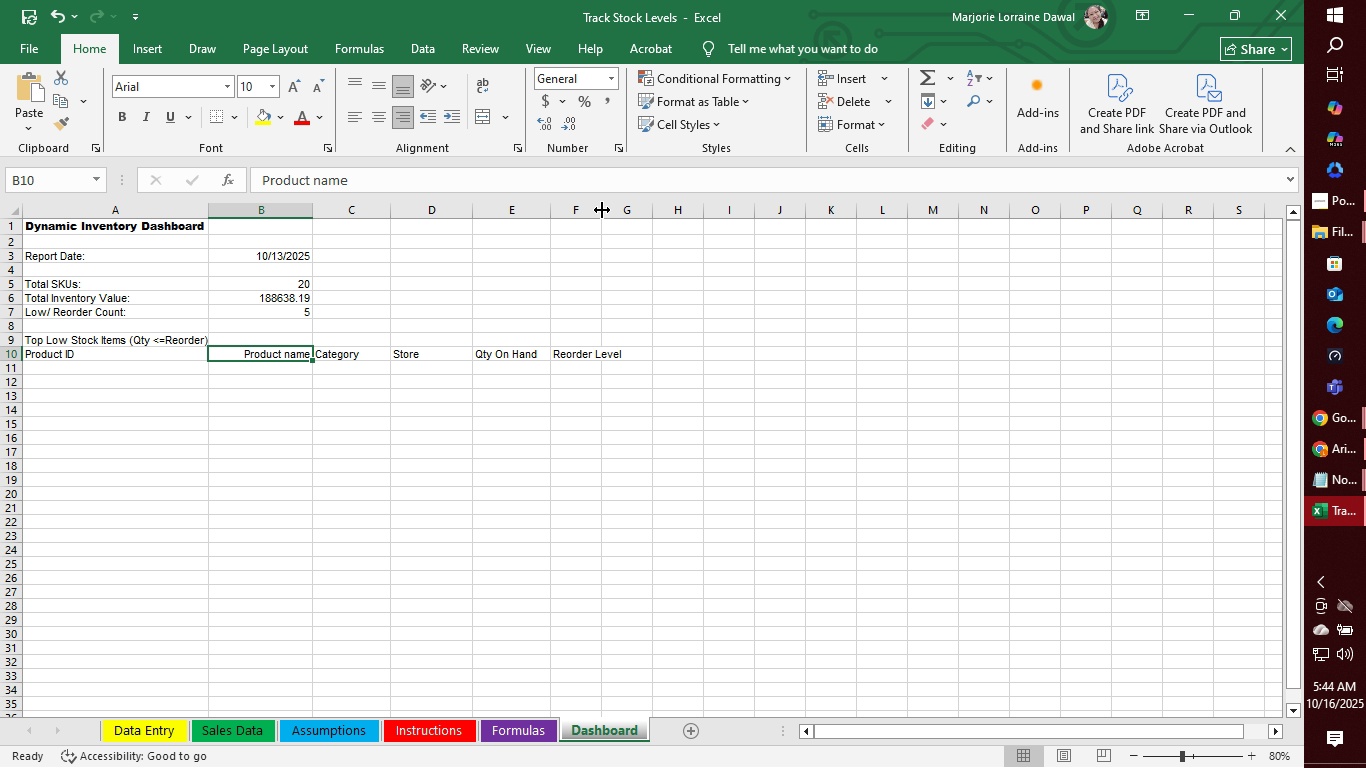 
left_click_drag(start_coordinate=[602, 210], to_coordinate=[628, 214])
 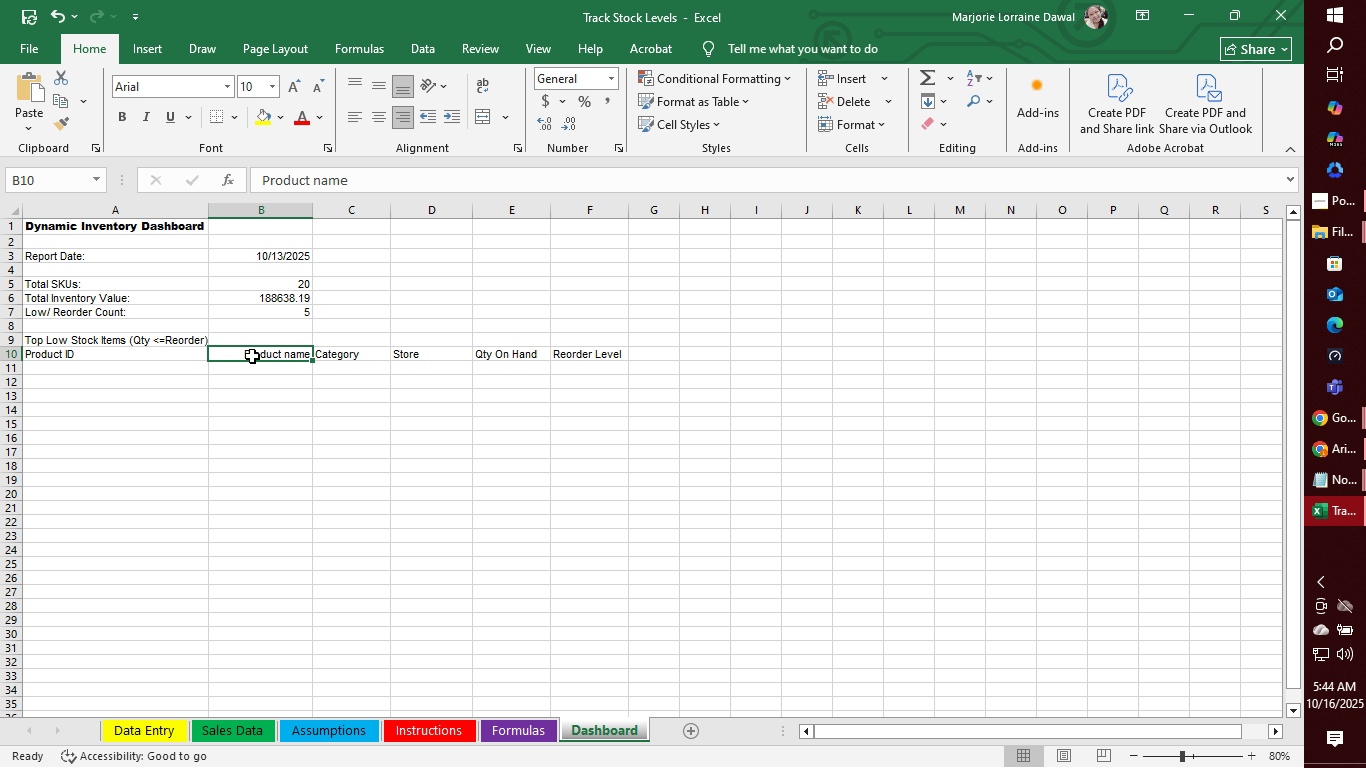 
left_click([253, 356])
 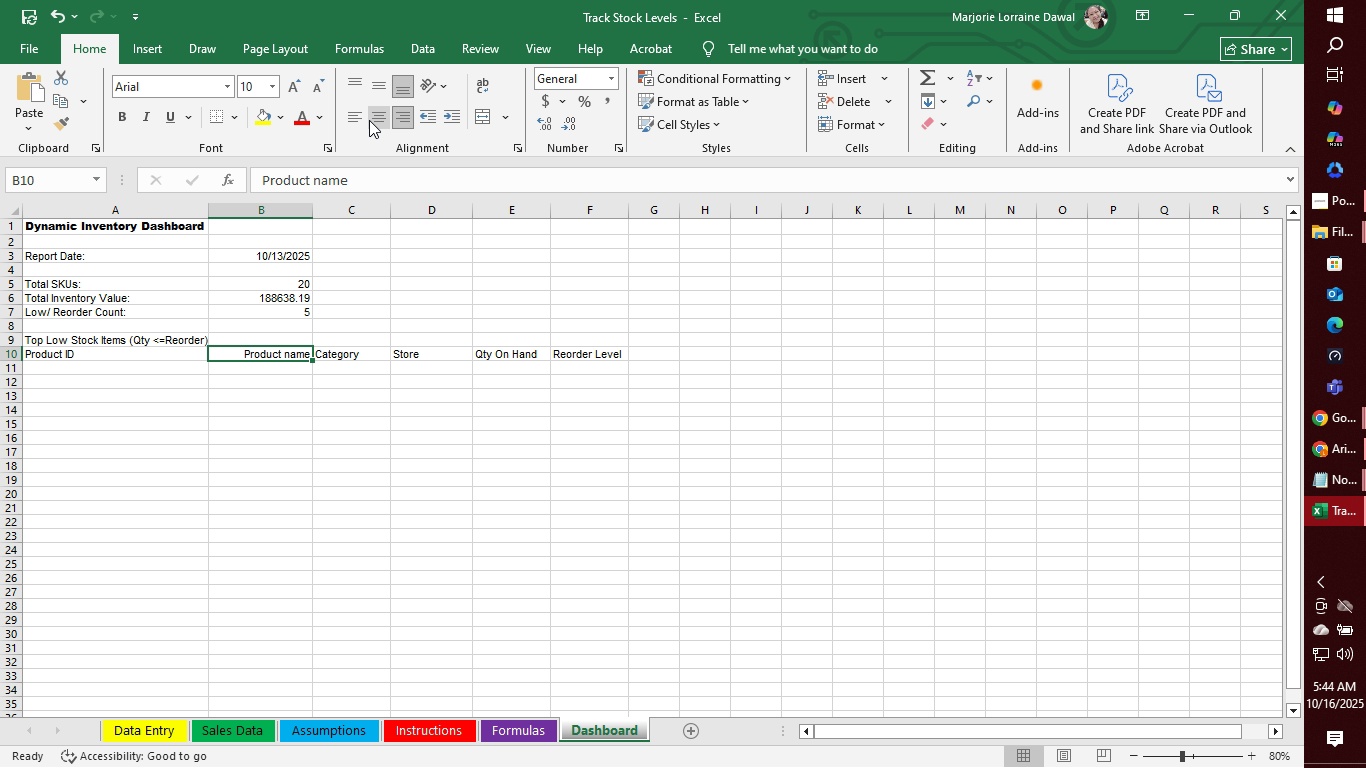 
left_click([352, 113])
 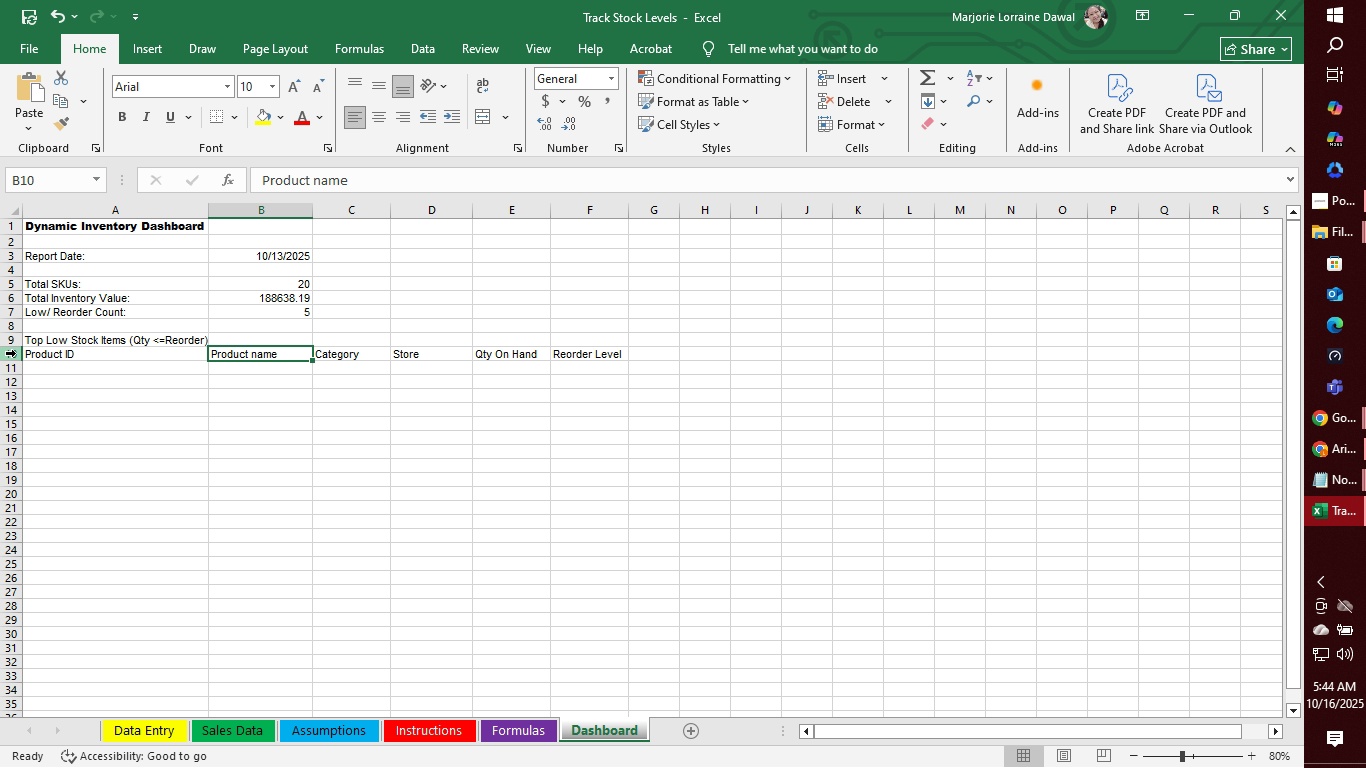 
left_click([13, 353])
 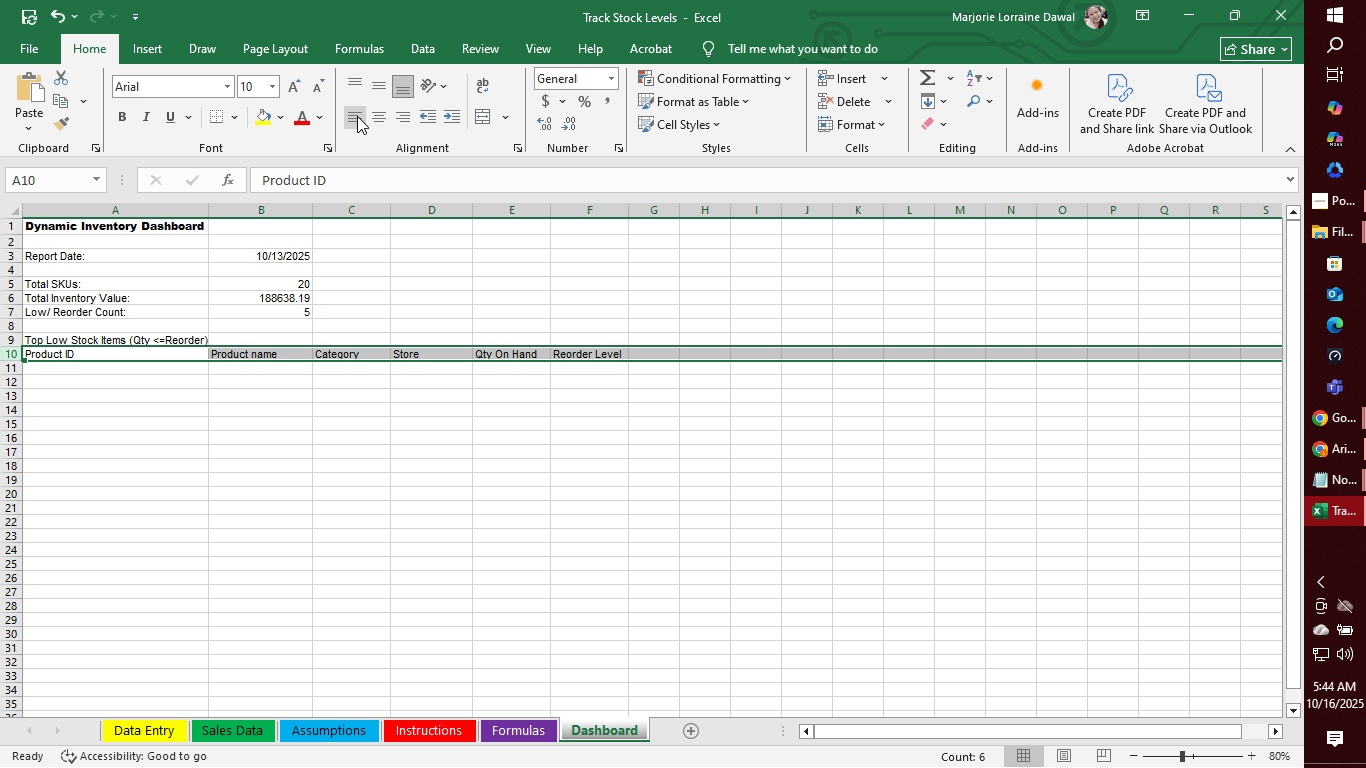 
left_click([357, 116])
 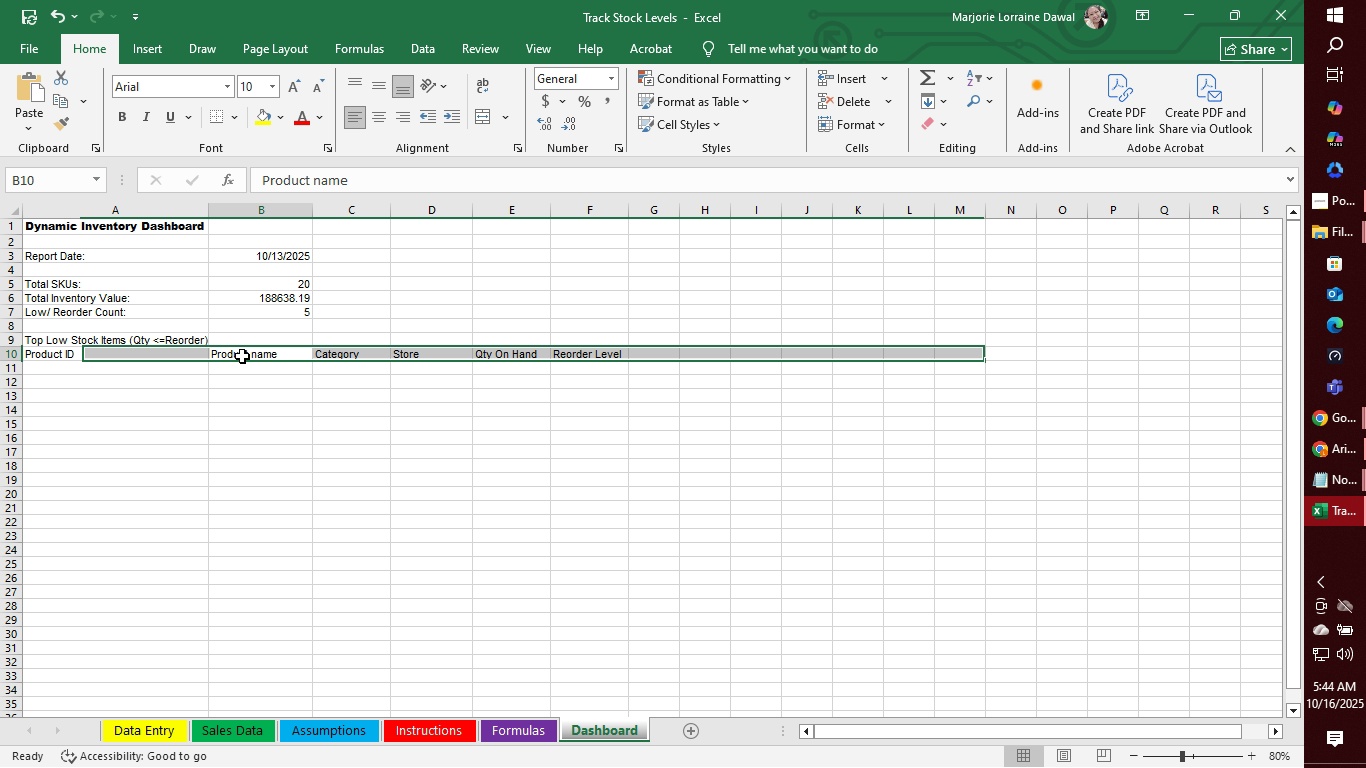 
left_click([242, 356])
 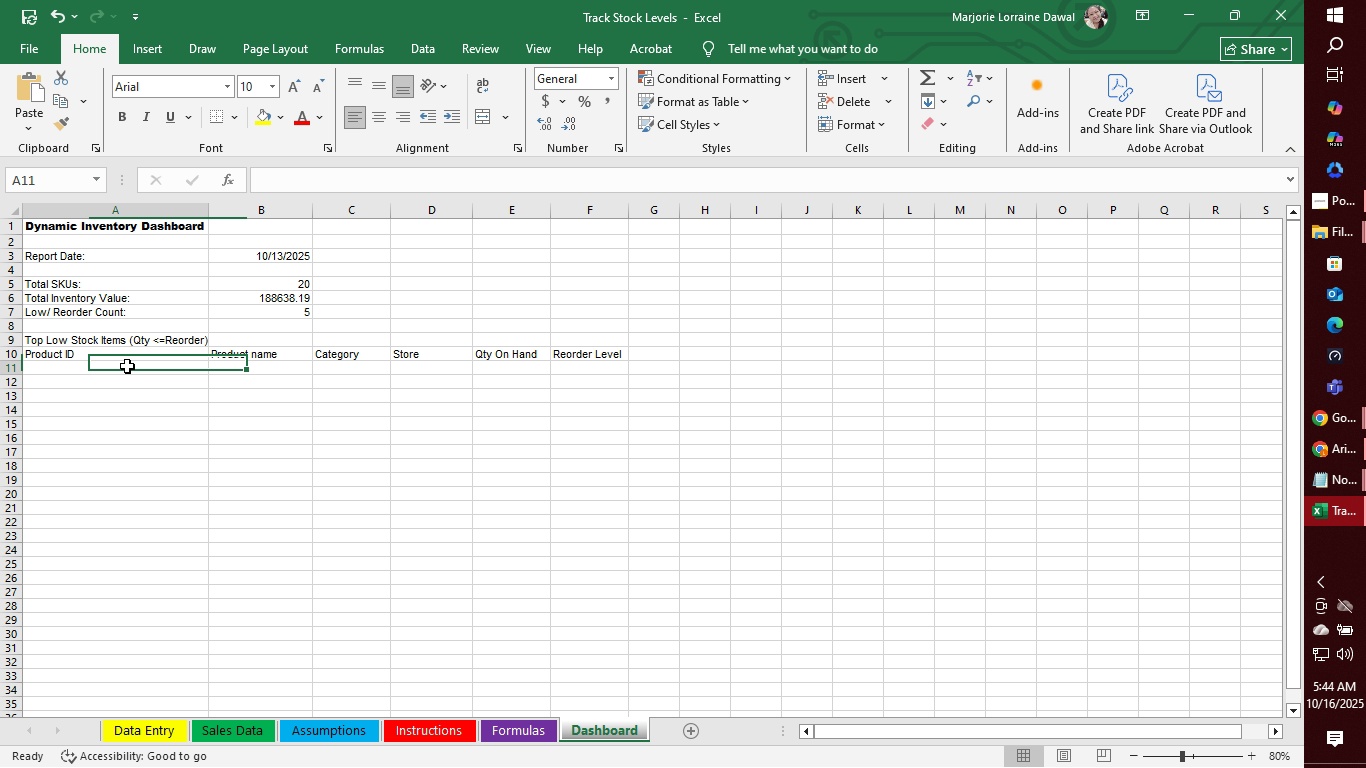 
left_click([127, 366])
 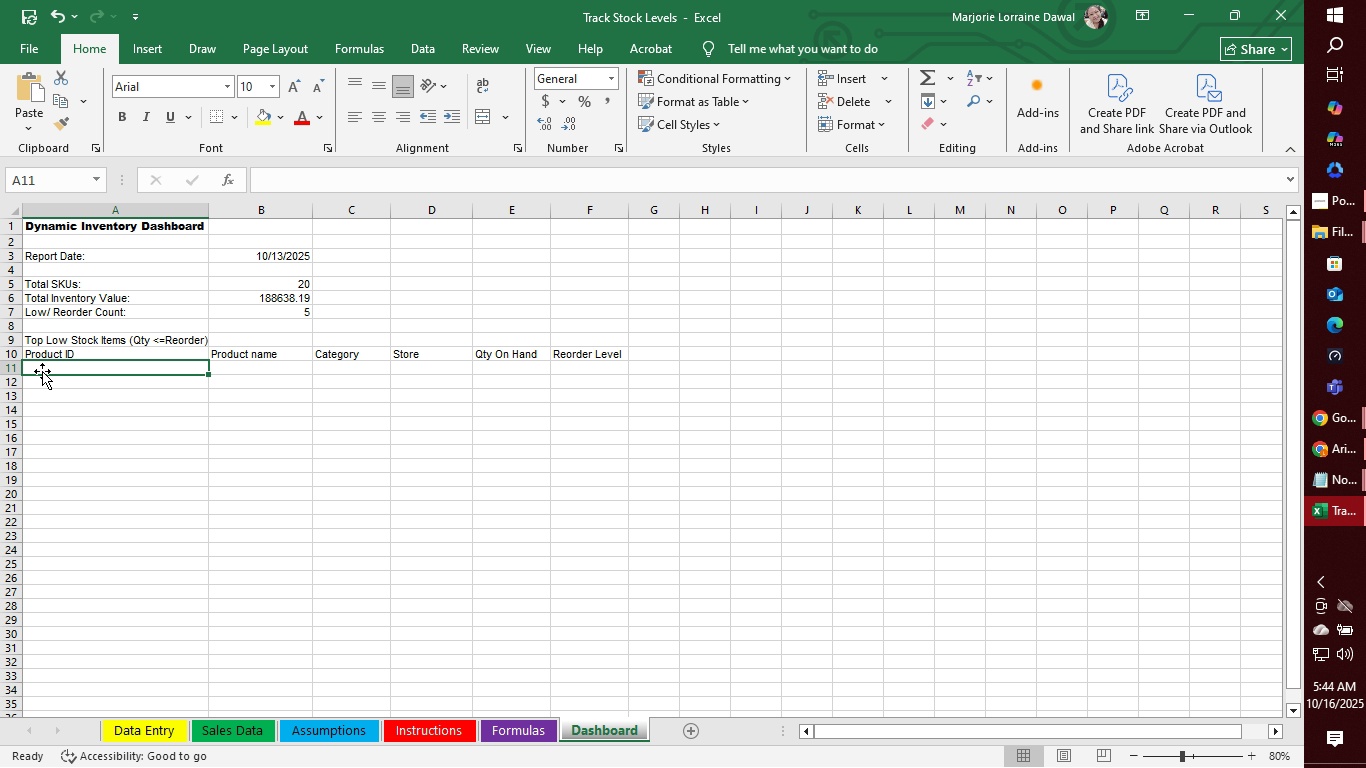 
left_click_drag(start_coordinate=[34, 366], to_coordinate=[599, 427])
 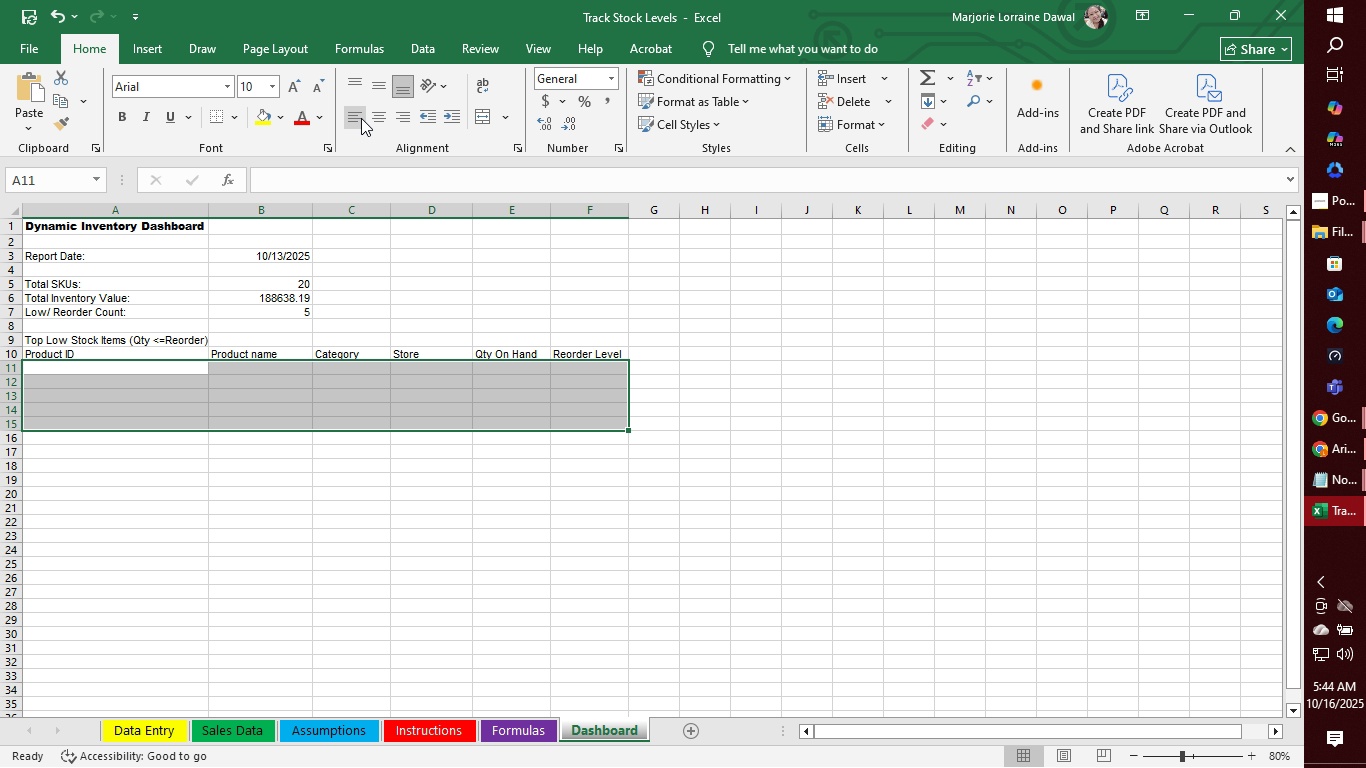 
left_click([359, 112])
 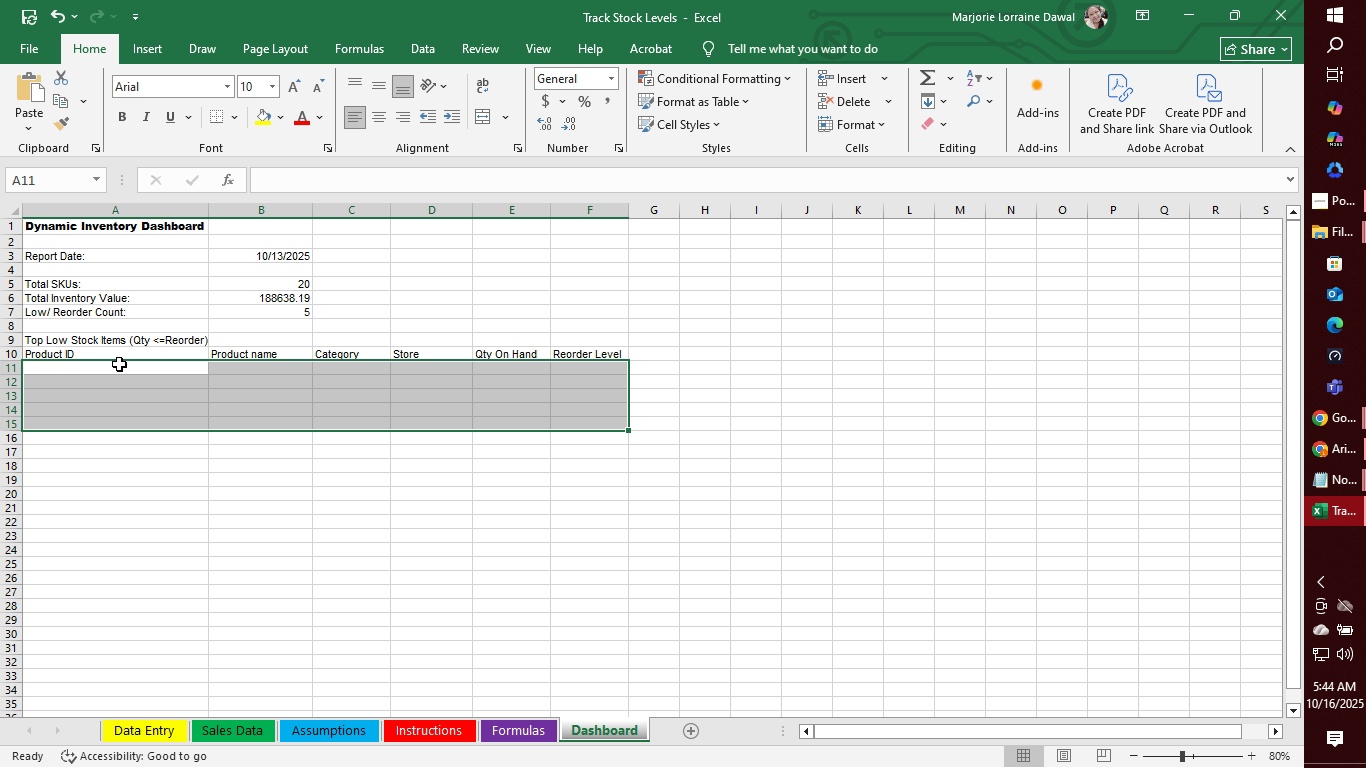 
left_click([119, 365])
 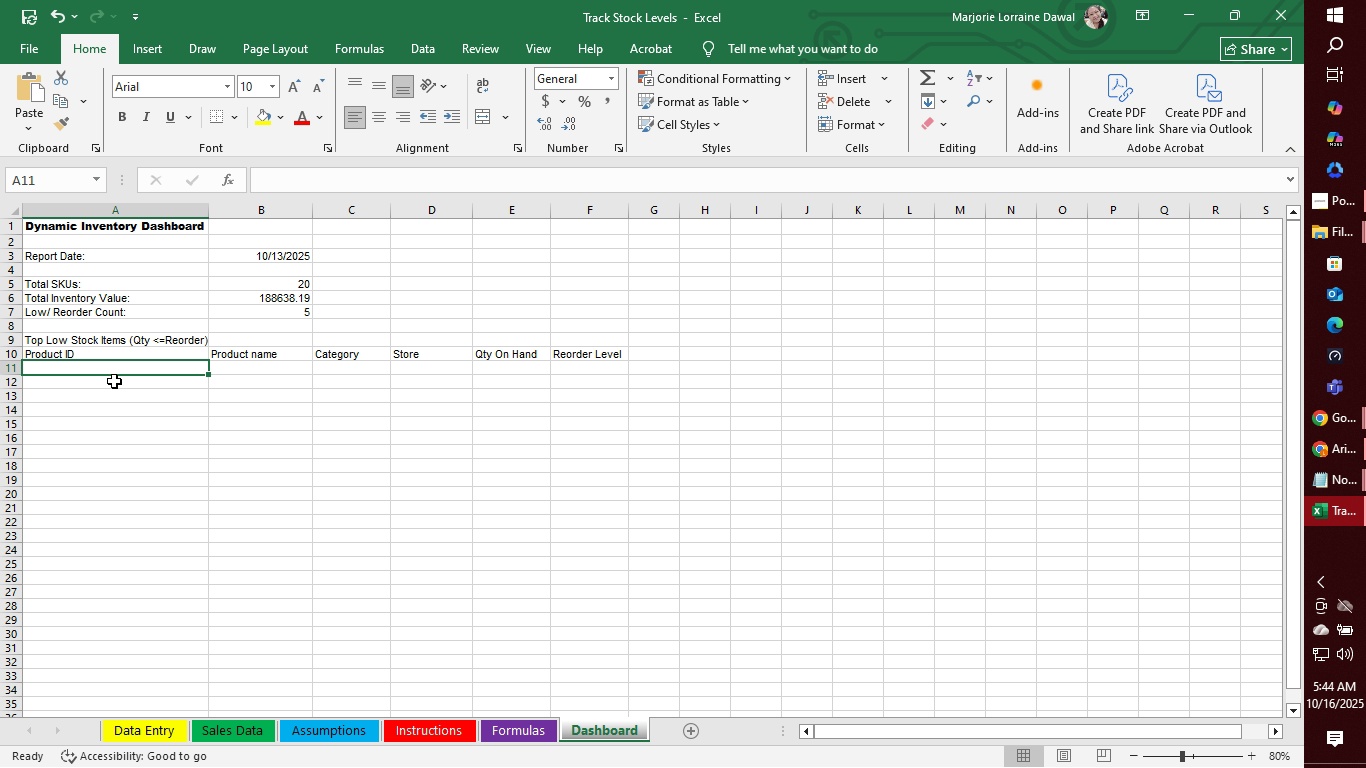 
wait(17.56)
 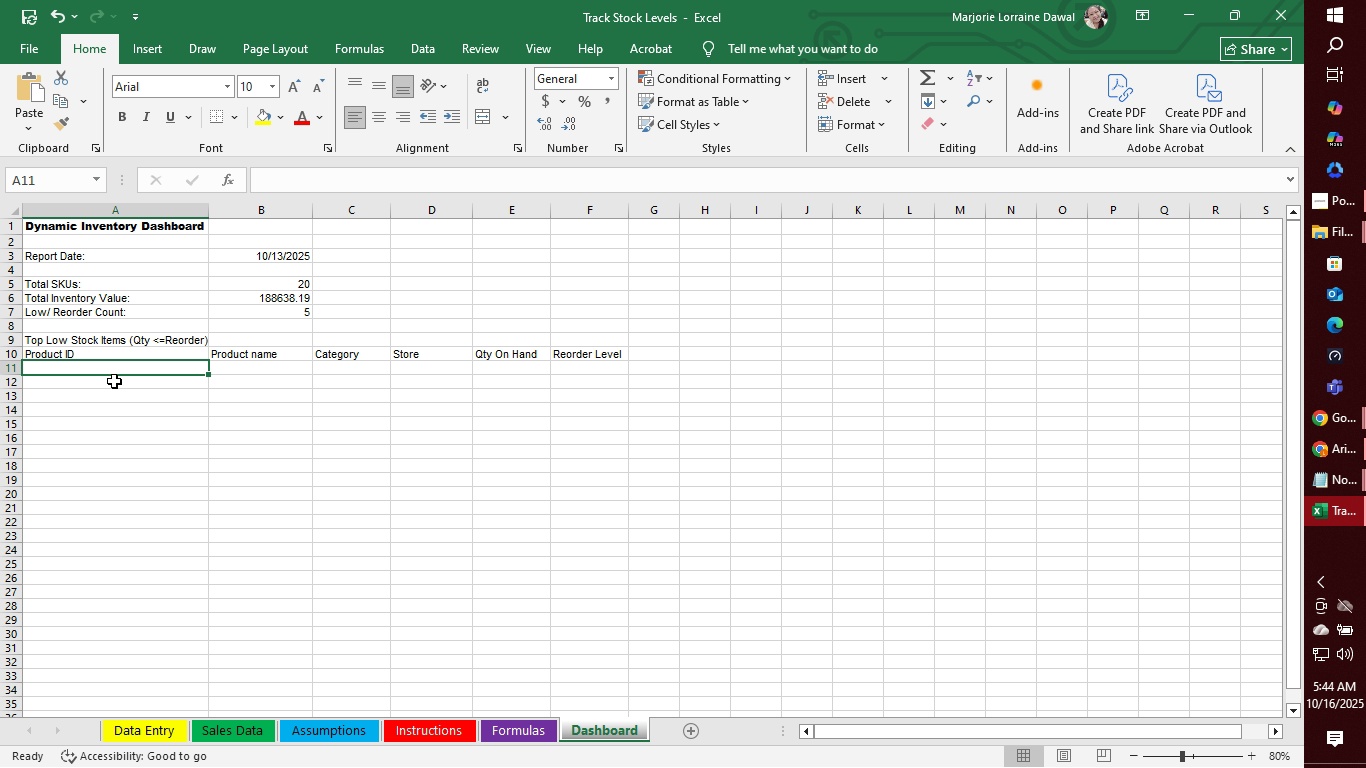 
type(p012)
key(Backspace)
key(Backspace)
key(Backspace)
key(Backspace)
type(P012)
key(Tab)
type(Item 12)
key(Tab)
type(Clothing)
key(Tab)
type(sOUTH)
key(Tab)
 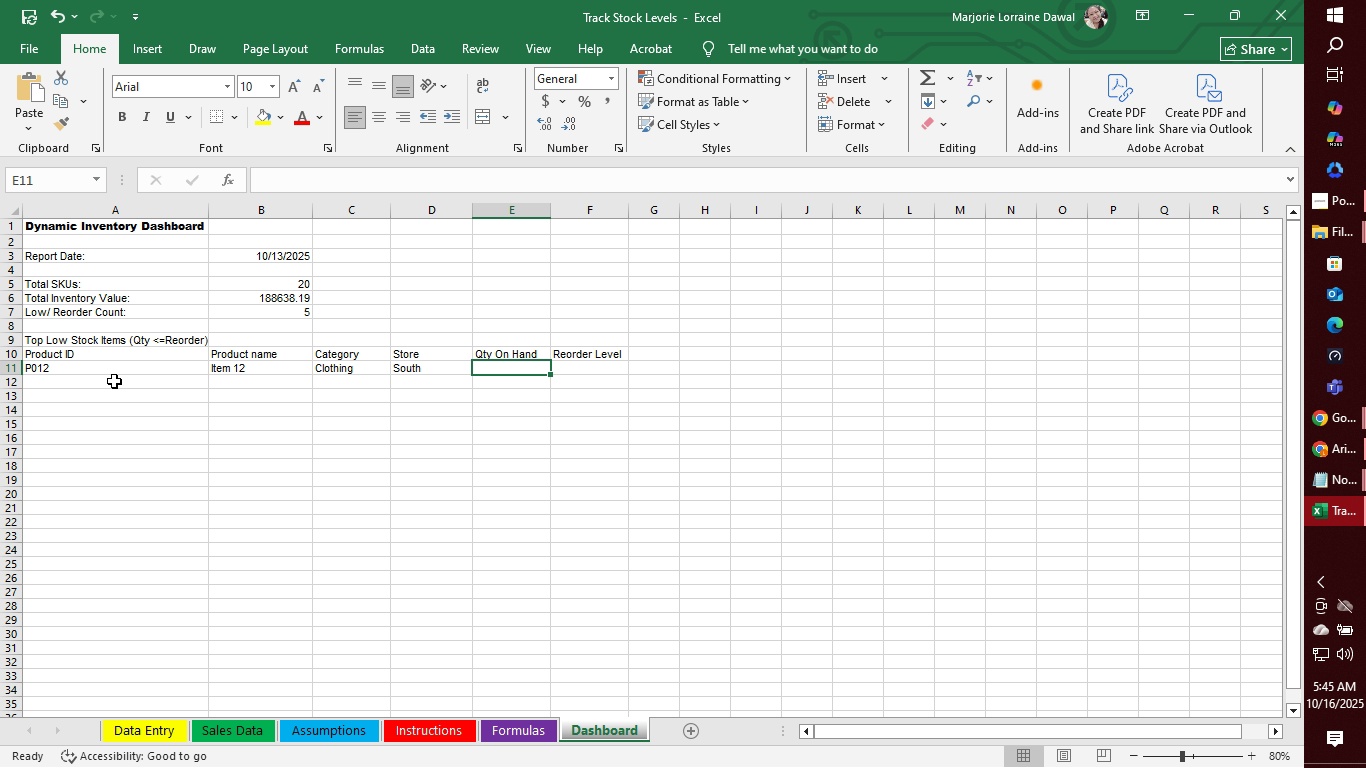 
 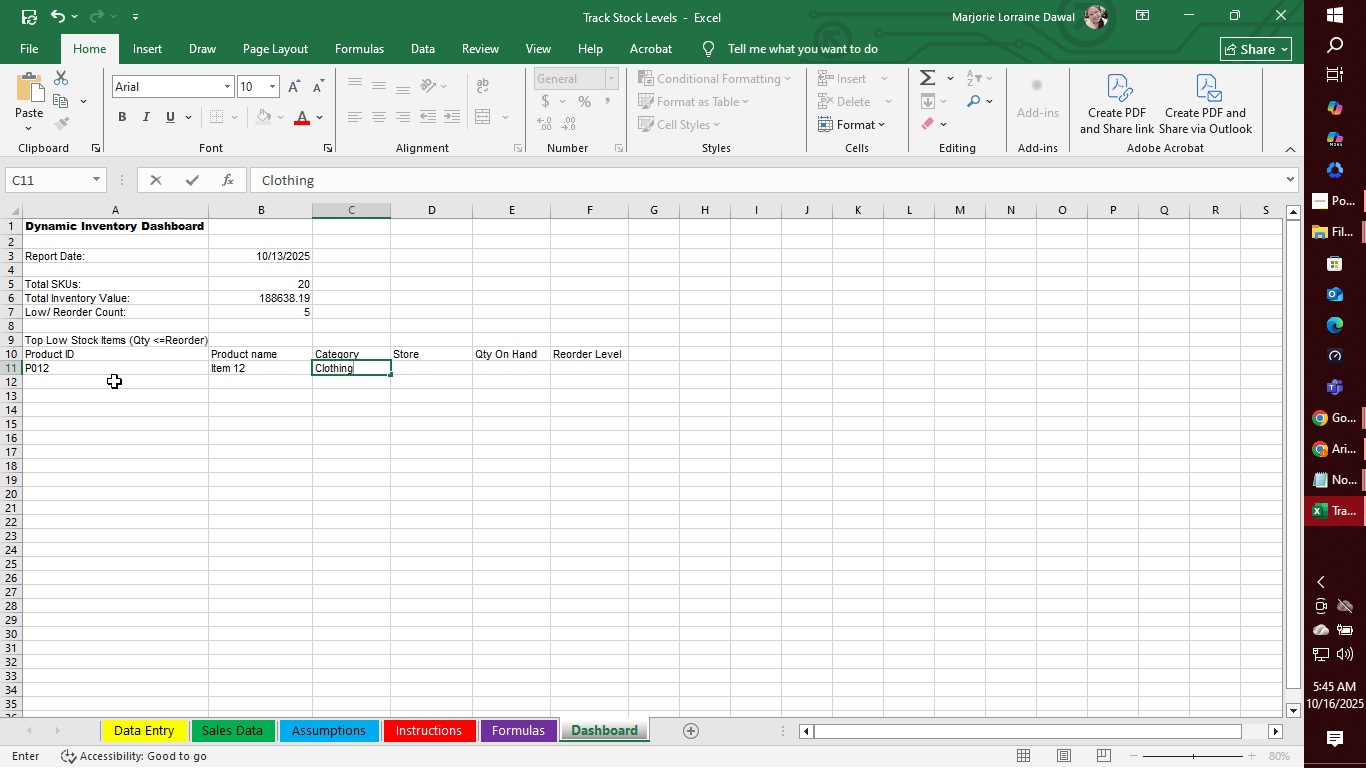 
hold_key(key=CapsLock, duration=0.69)
 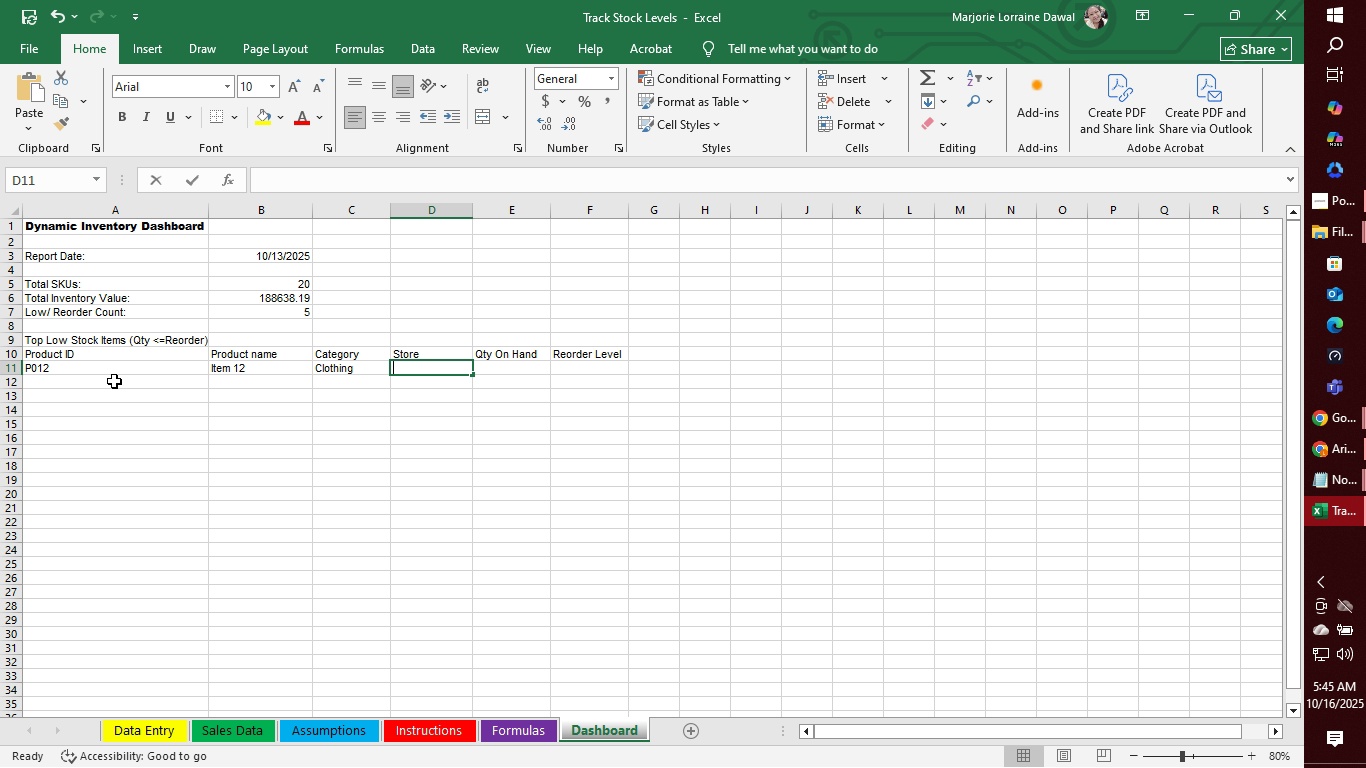 
wait(14.82)
 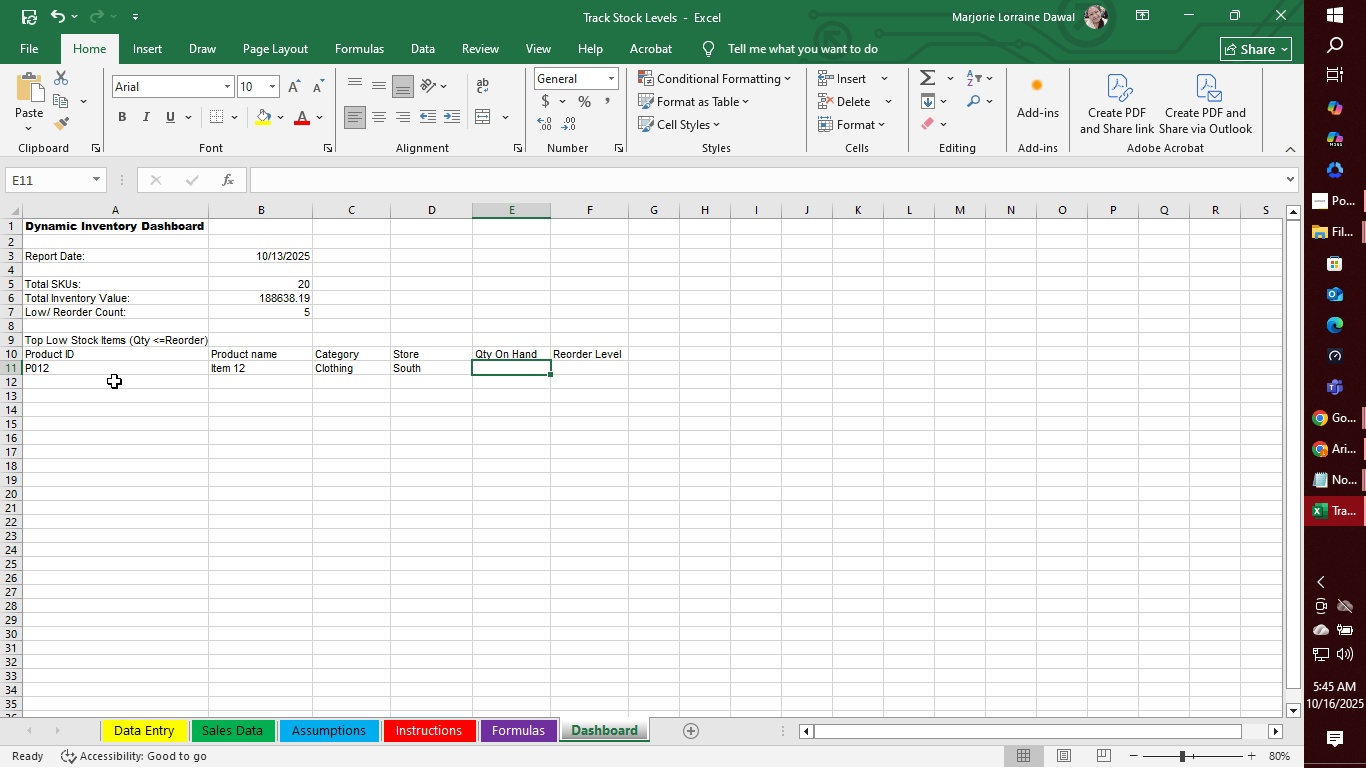 
type(0)
key(Tab)
type(12)
 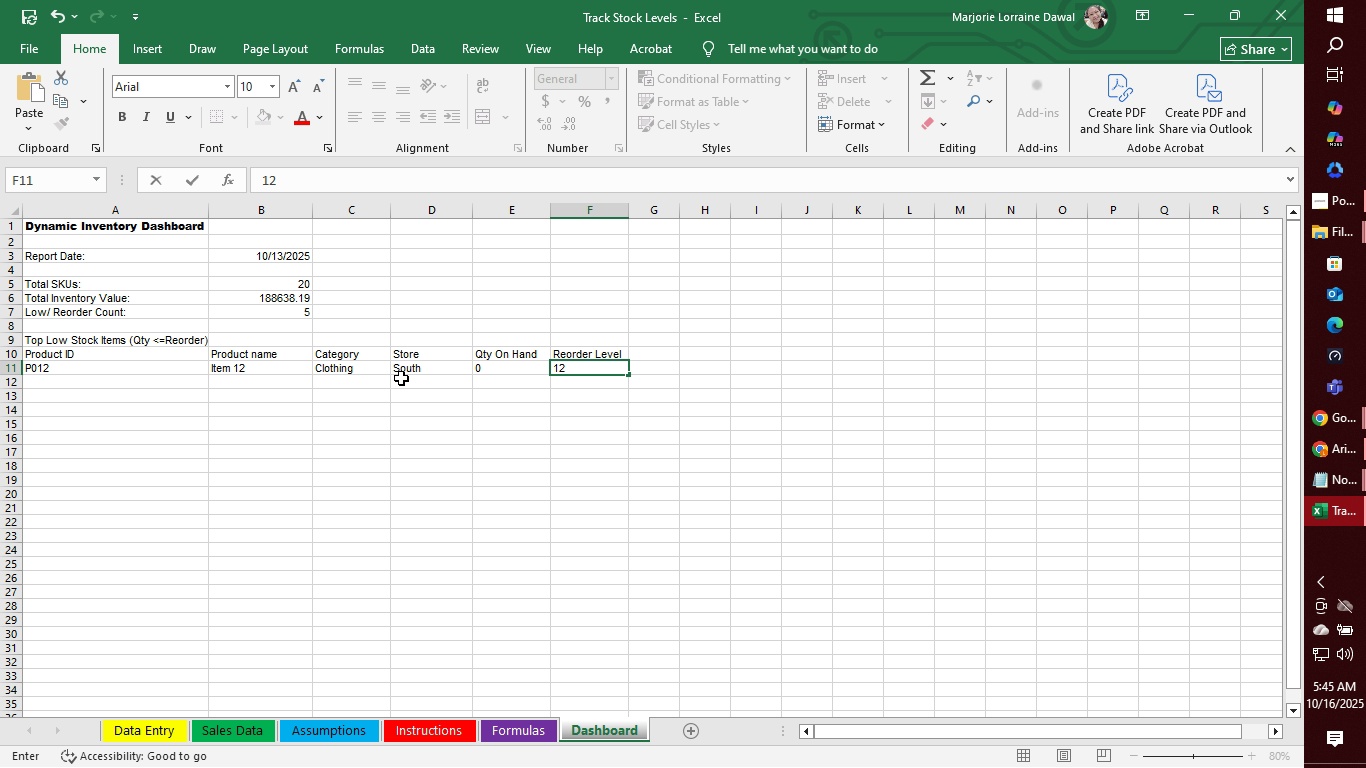 
left_click_drag(start_coordinate=[497, 365], to_coordinate=[582, 424])
 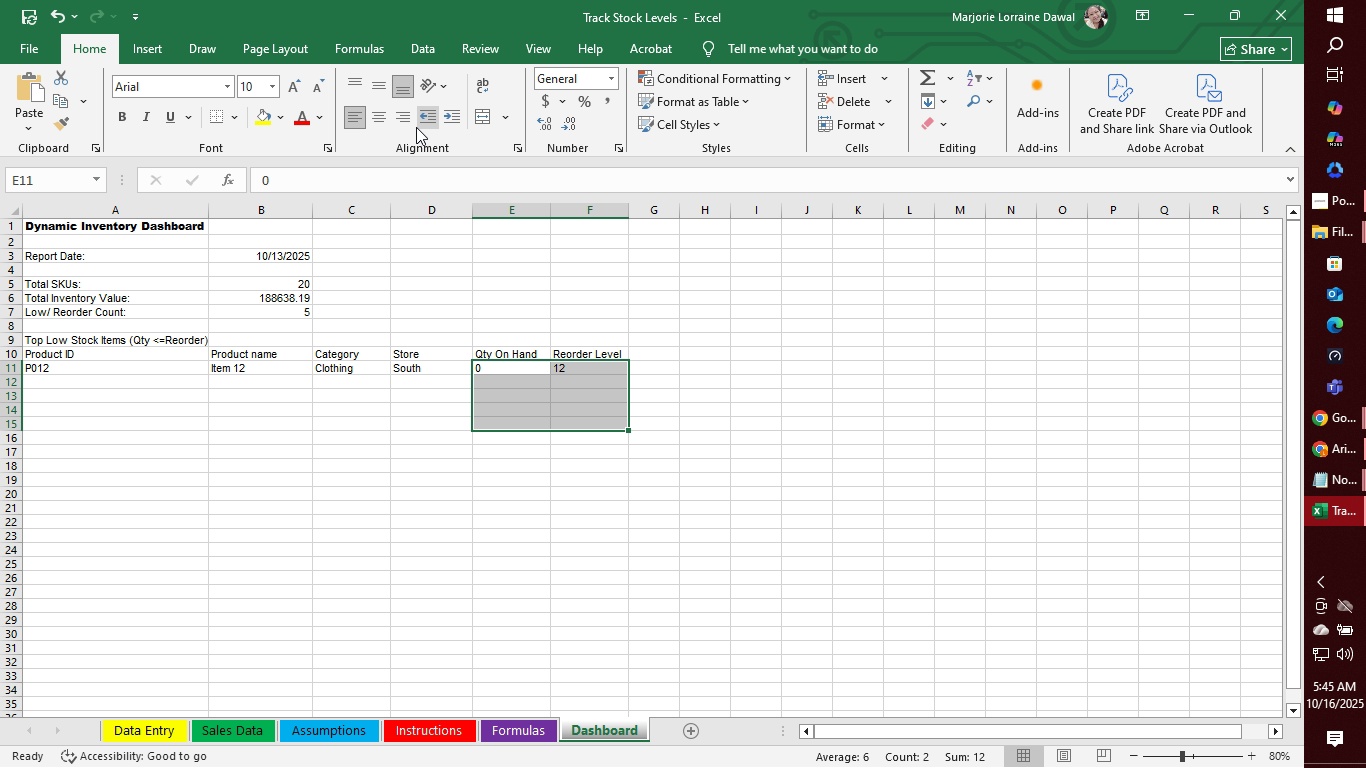 
left_click([403, 119])
 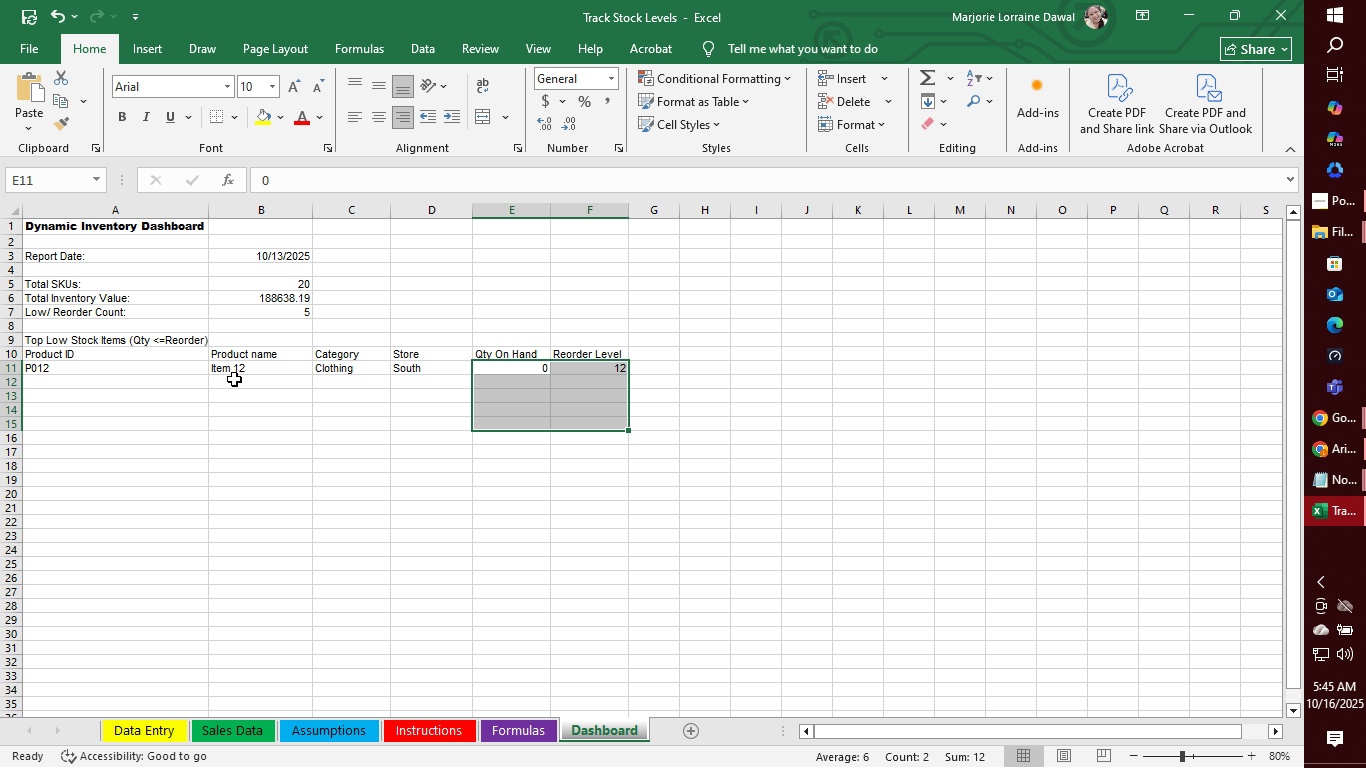 
left_click([72, 379])
 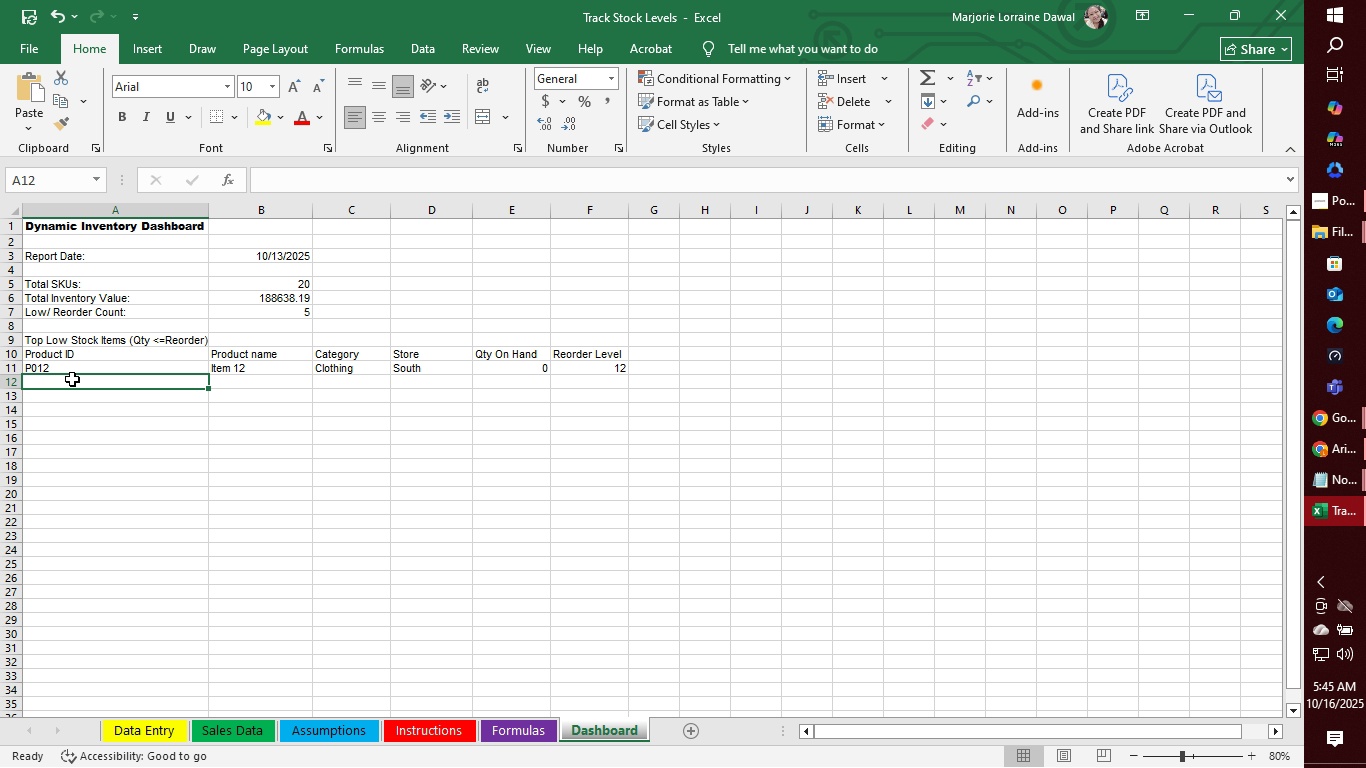 
type(P026)
key(Backspace)
key(Backspace)
type(16)
key(Tab)
 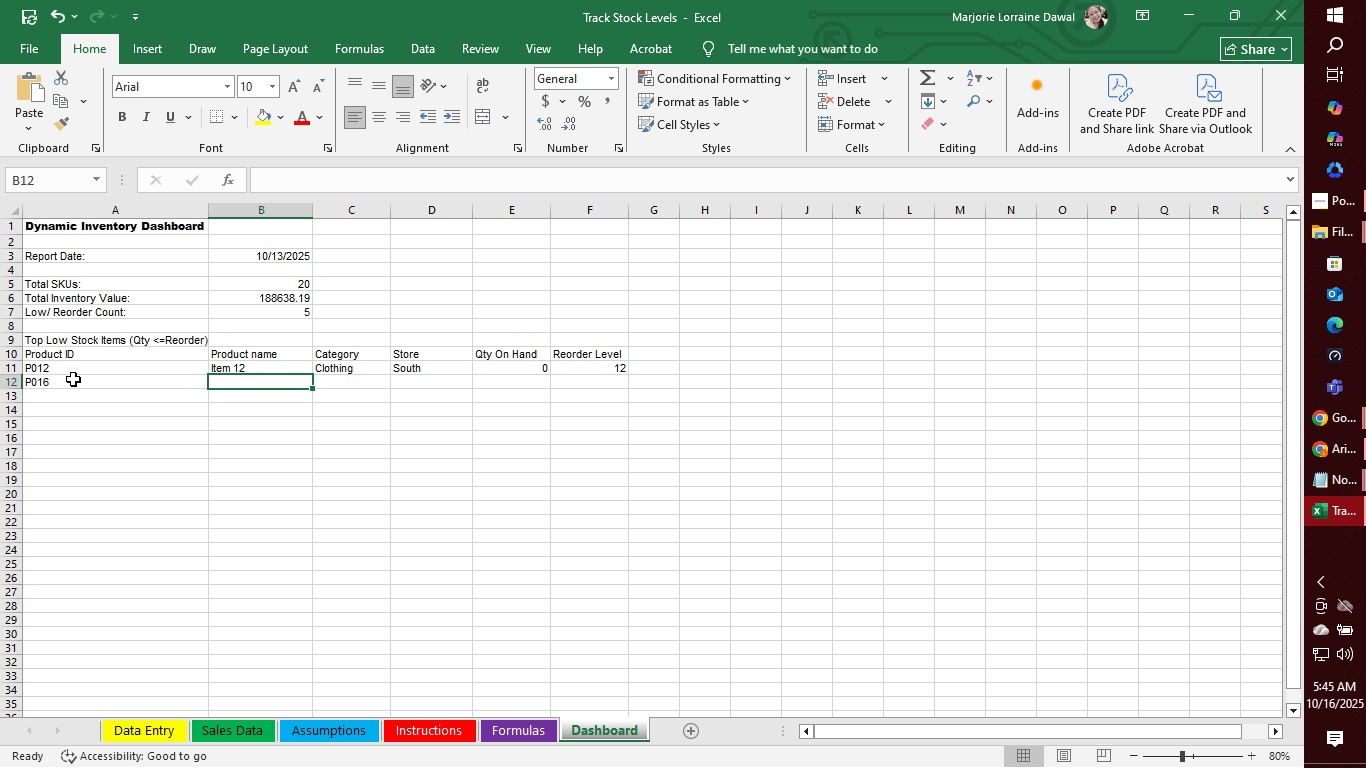 
type(Item 16)
key(Tab)
 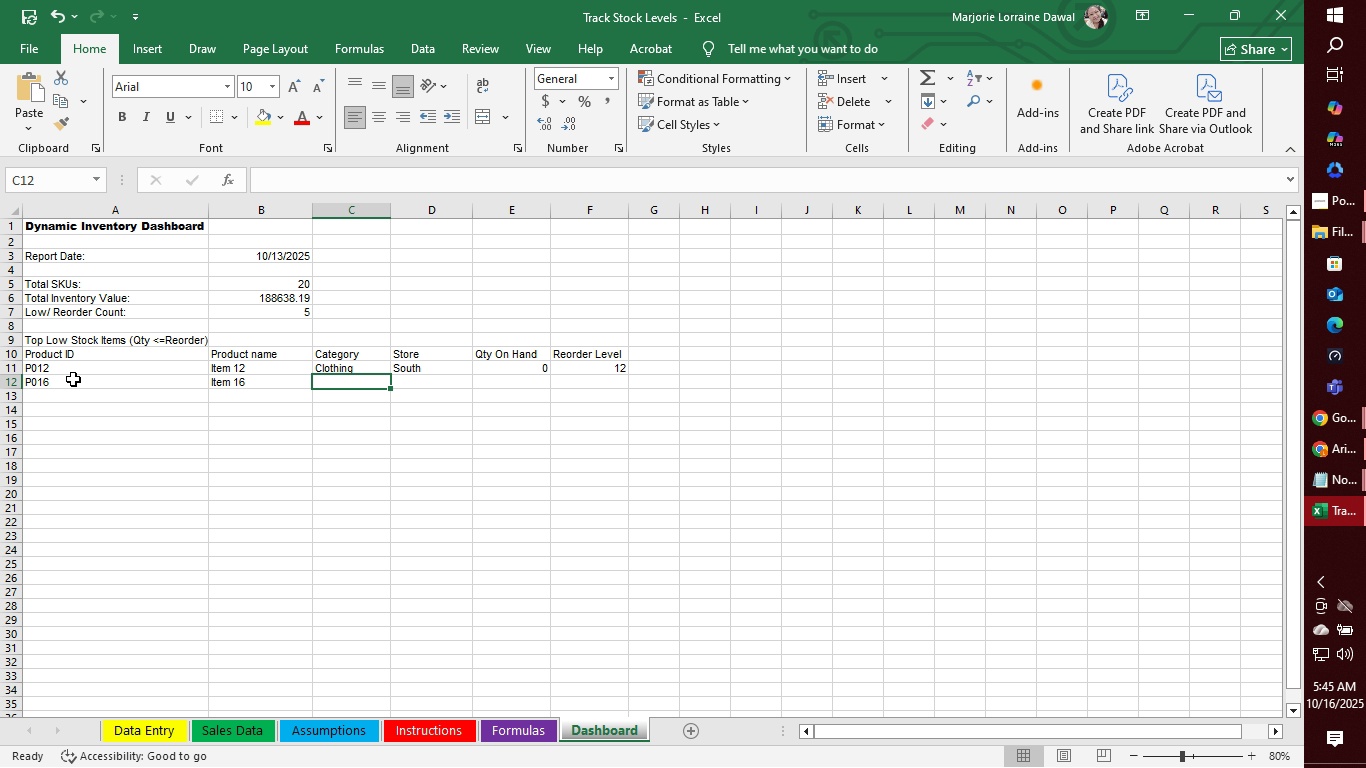 
type(Jewelry)
key(Tab)
type(Sou)
key(Tab)
type(0)
key(Tab)
type(9)
 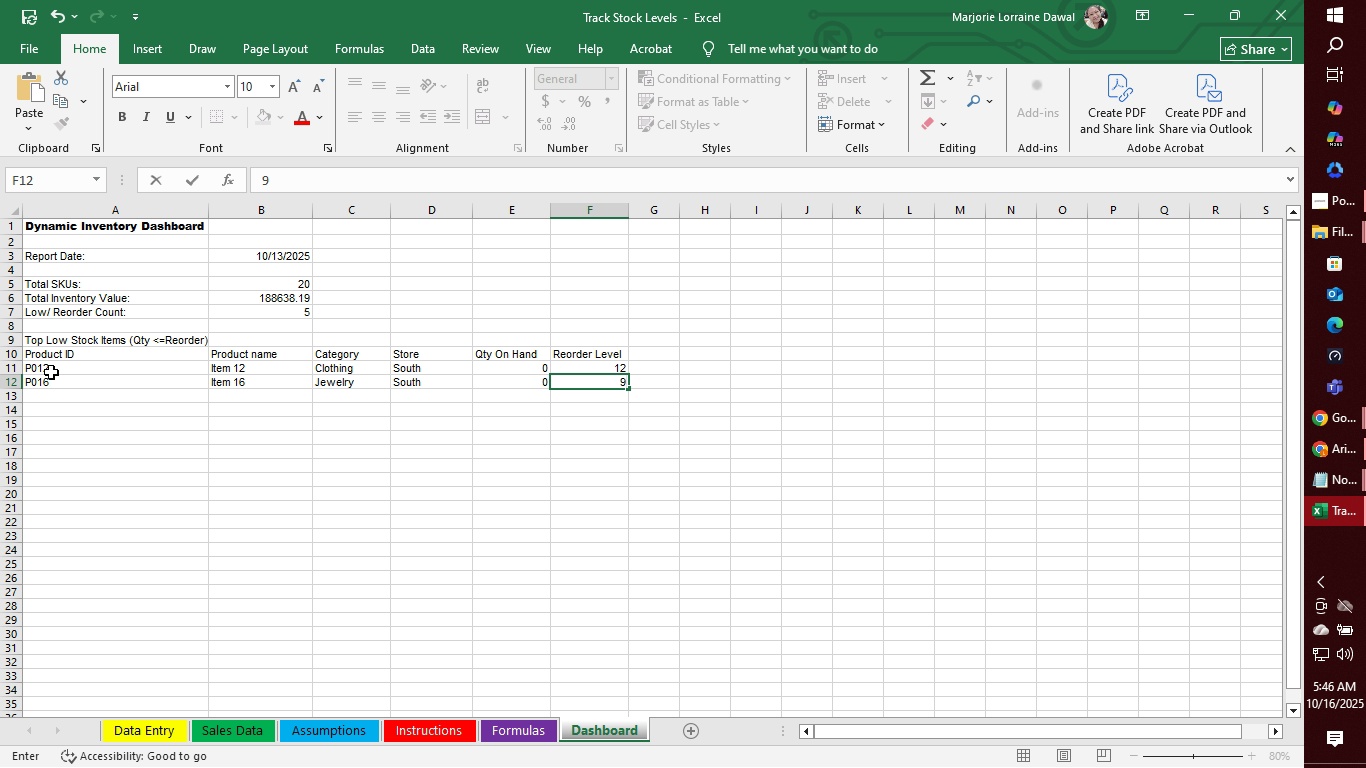 
key(Enter)
 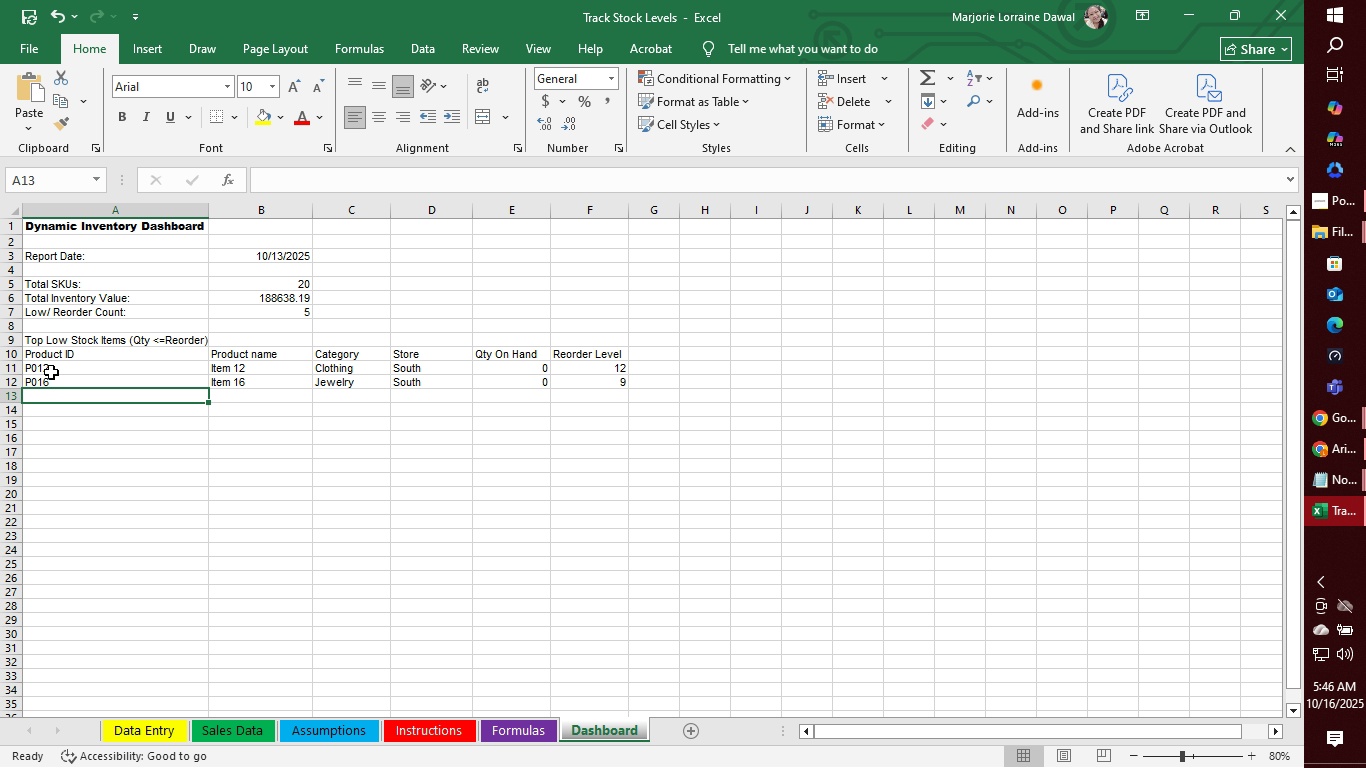 
type(P008)
key(Tab)
type(Iy)
key(Backspace)
type(ten)
key(Backspace)
type(m 8)
key(Tab)
 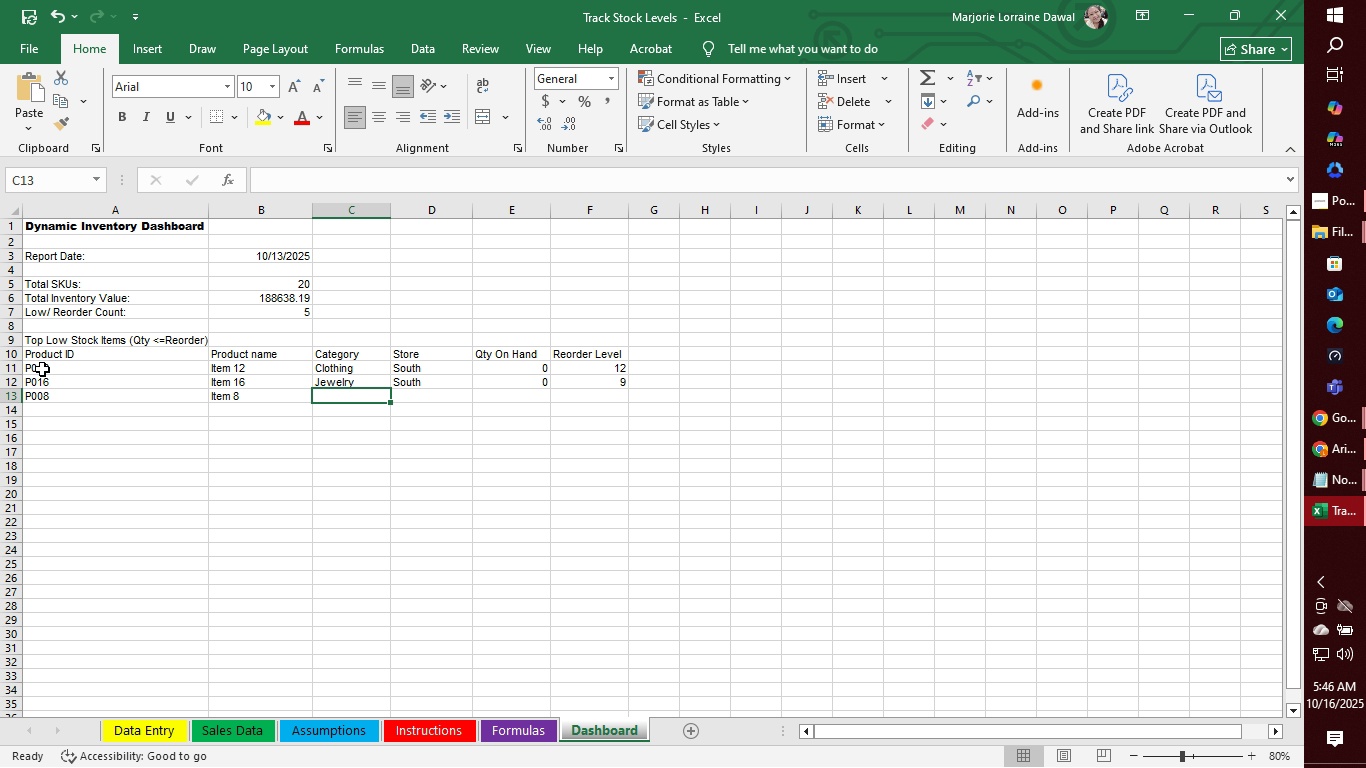 
type(Cl)
key(Tab)
type(North)
key(Tab)
type(1)
key(Tab)
 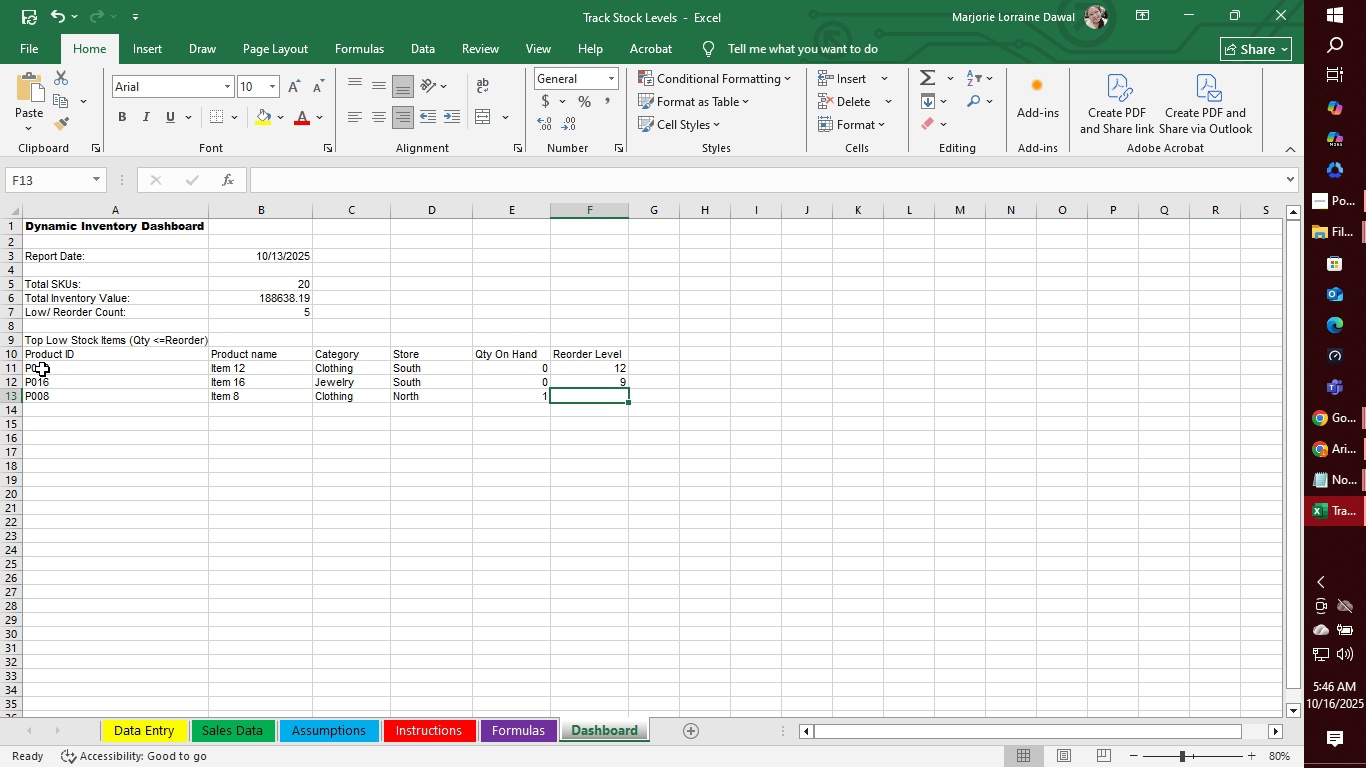 
type(10)
 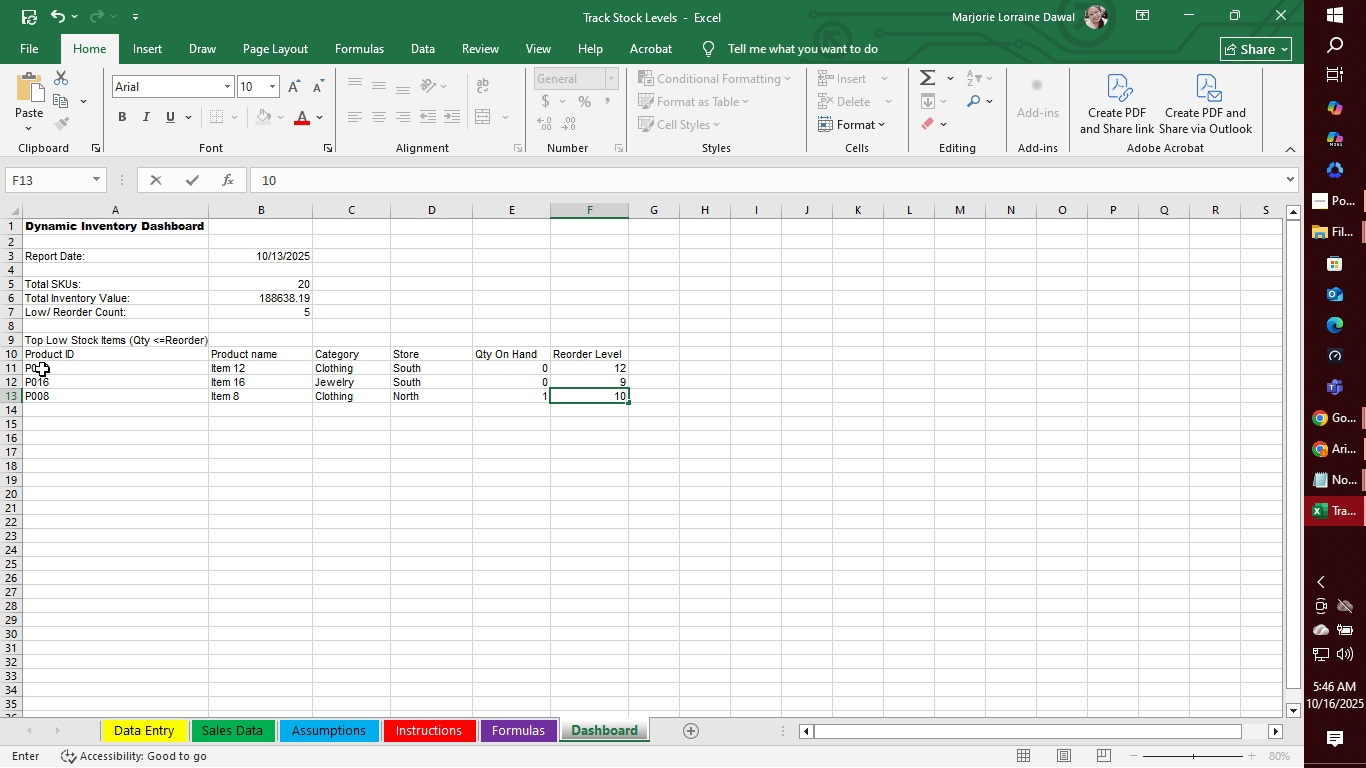 
key(Enter)
 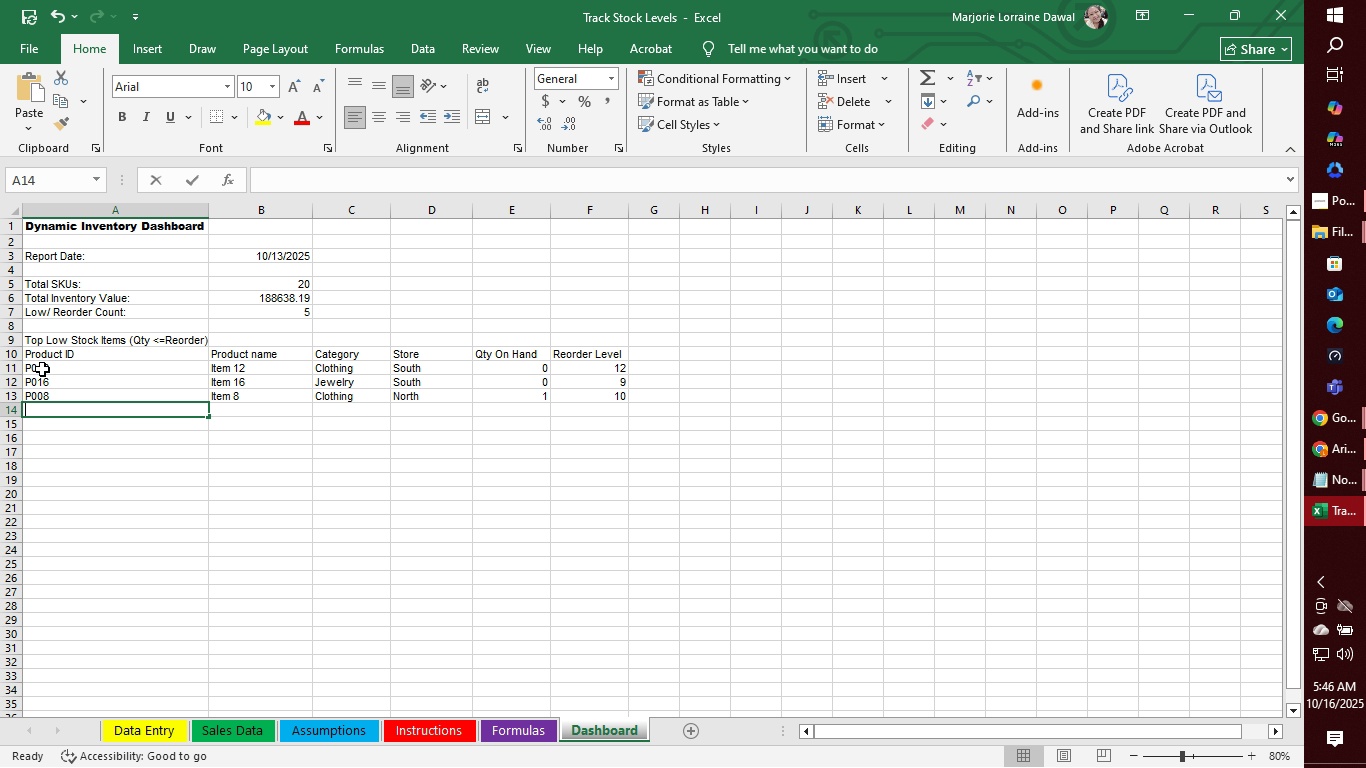 
type(P005)
key(Tab)
type(Item 5)
key(Tab)
type(Footwear)
key(Tab)
type(S)
key(Tab)
 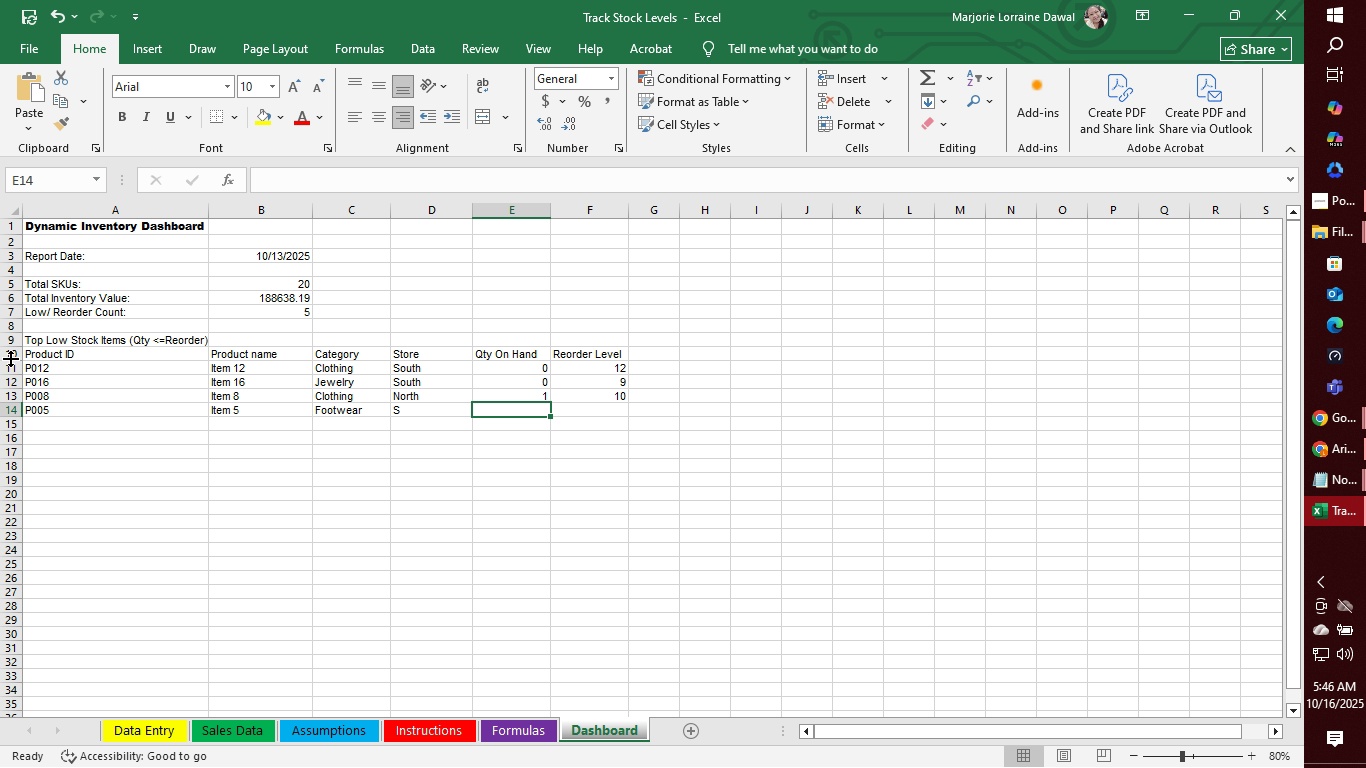 
left_click([430, 411])
 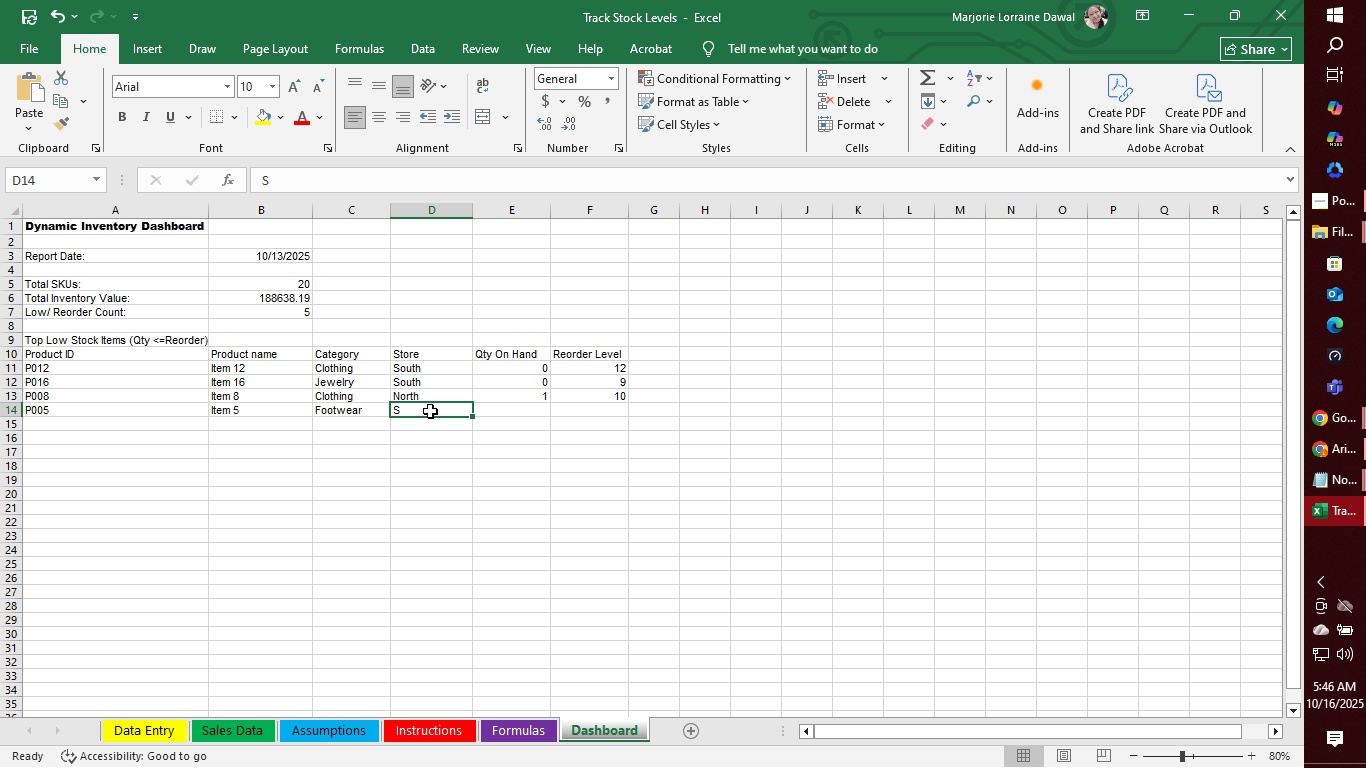 
type(So)
key(Tab)
type(2)
key(Tab)
 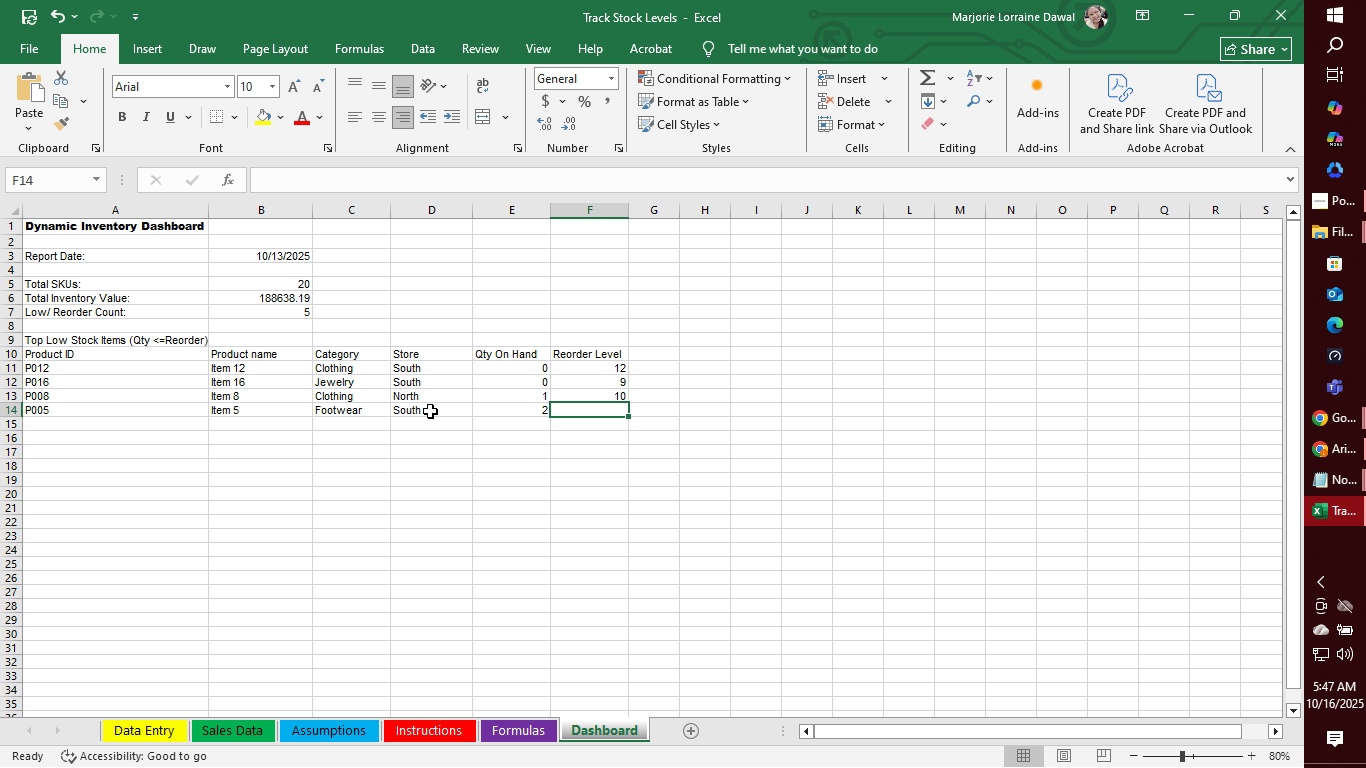 
type(11)
 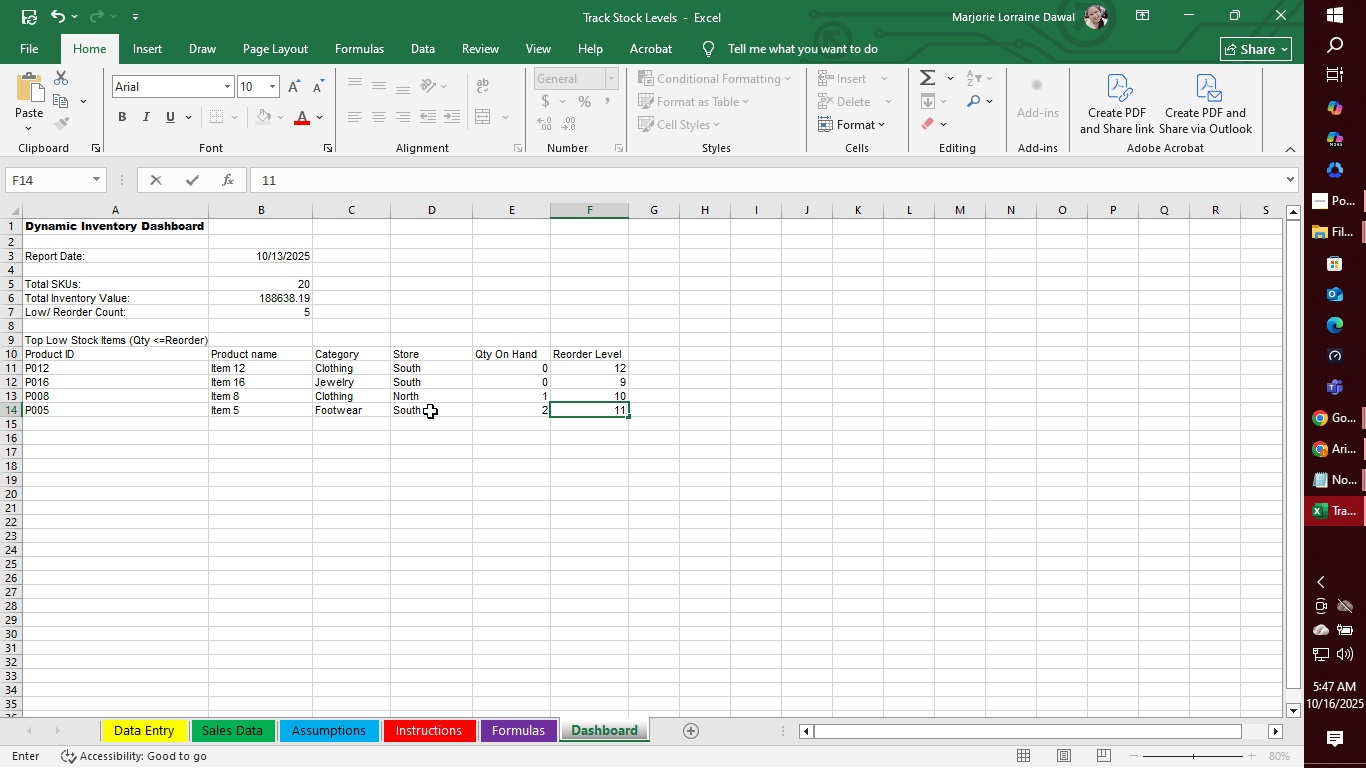 
key(Enter)
 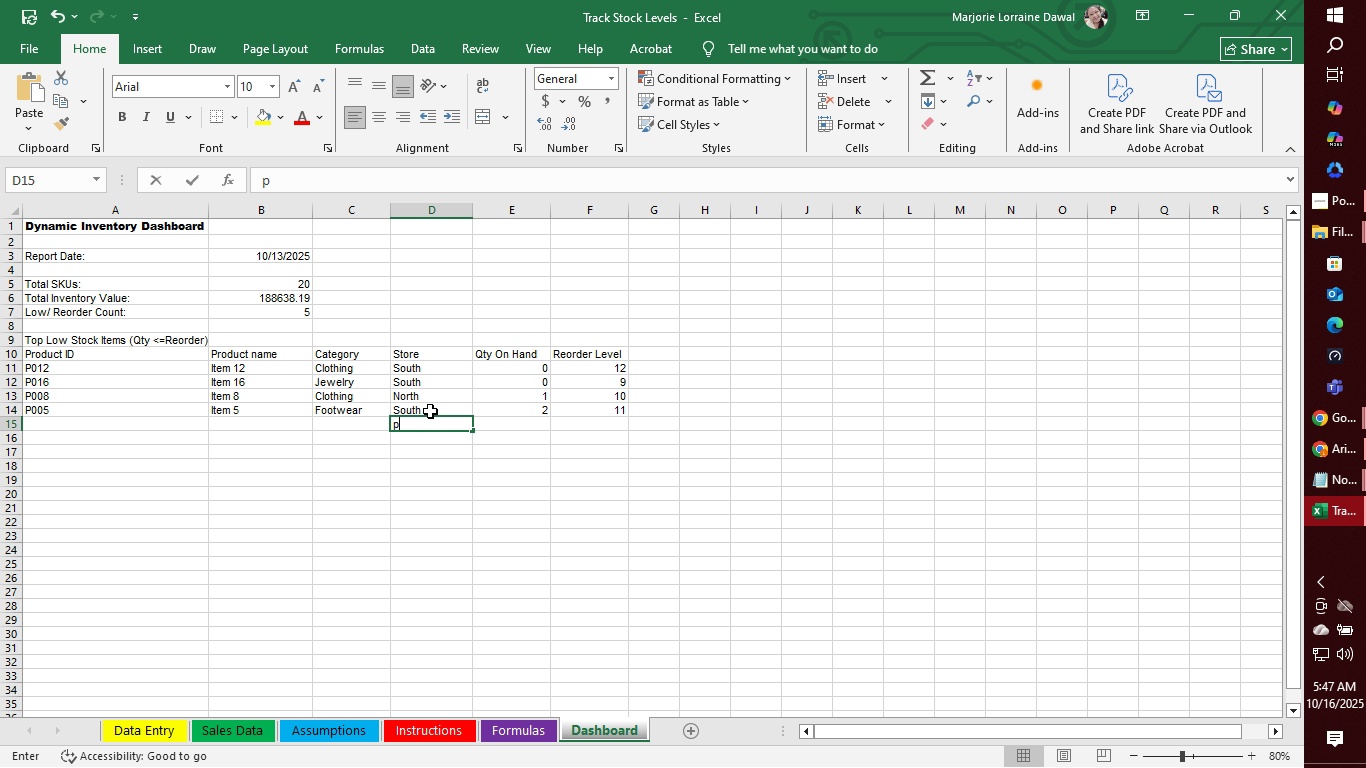 
type(P00)
key(Backspace)
key(Backspace)
key(Backspace)
 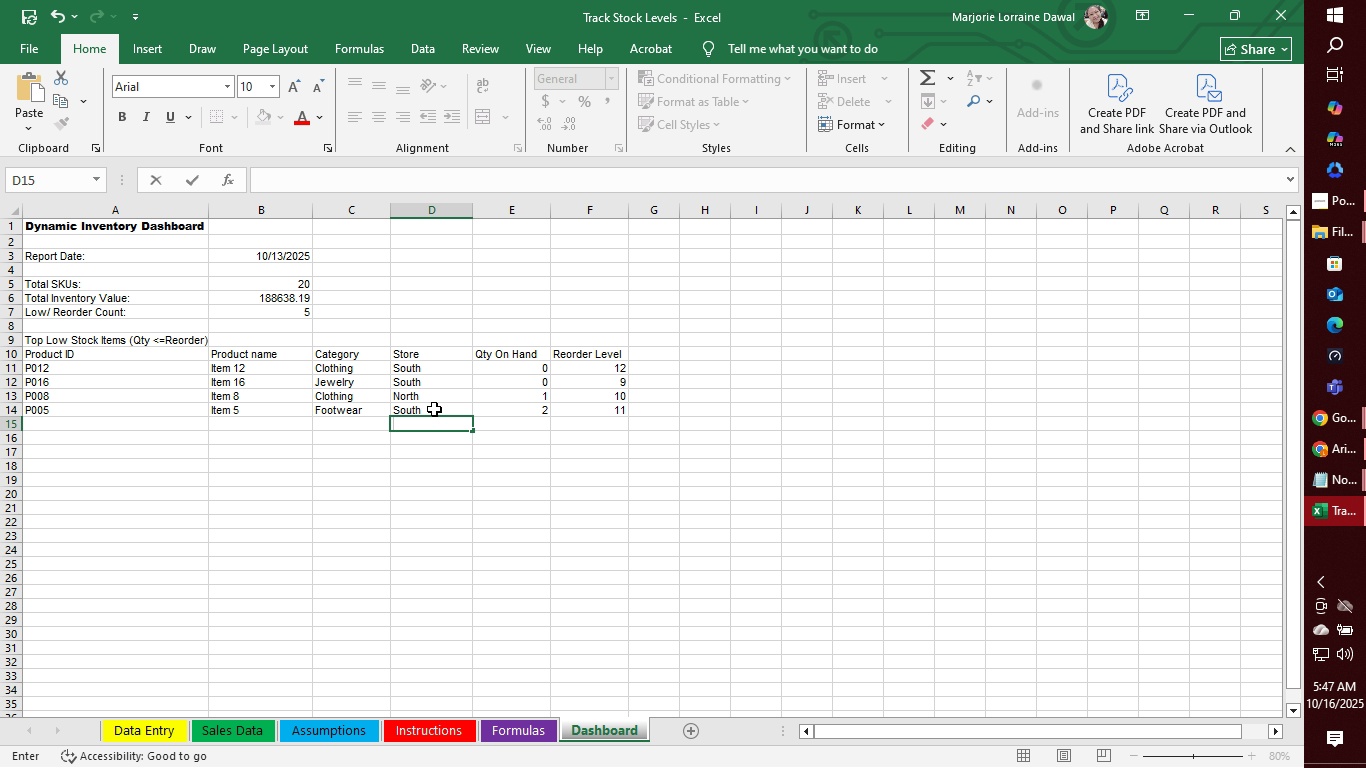 
key(ArrowLeft)
 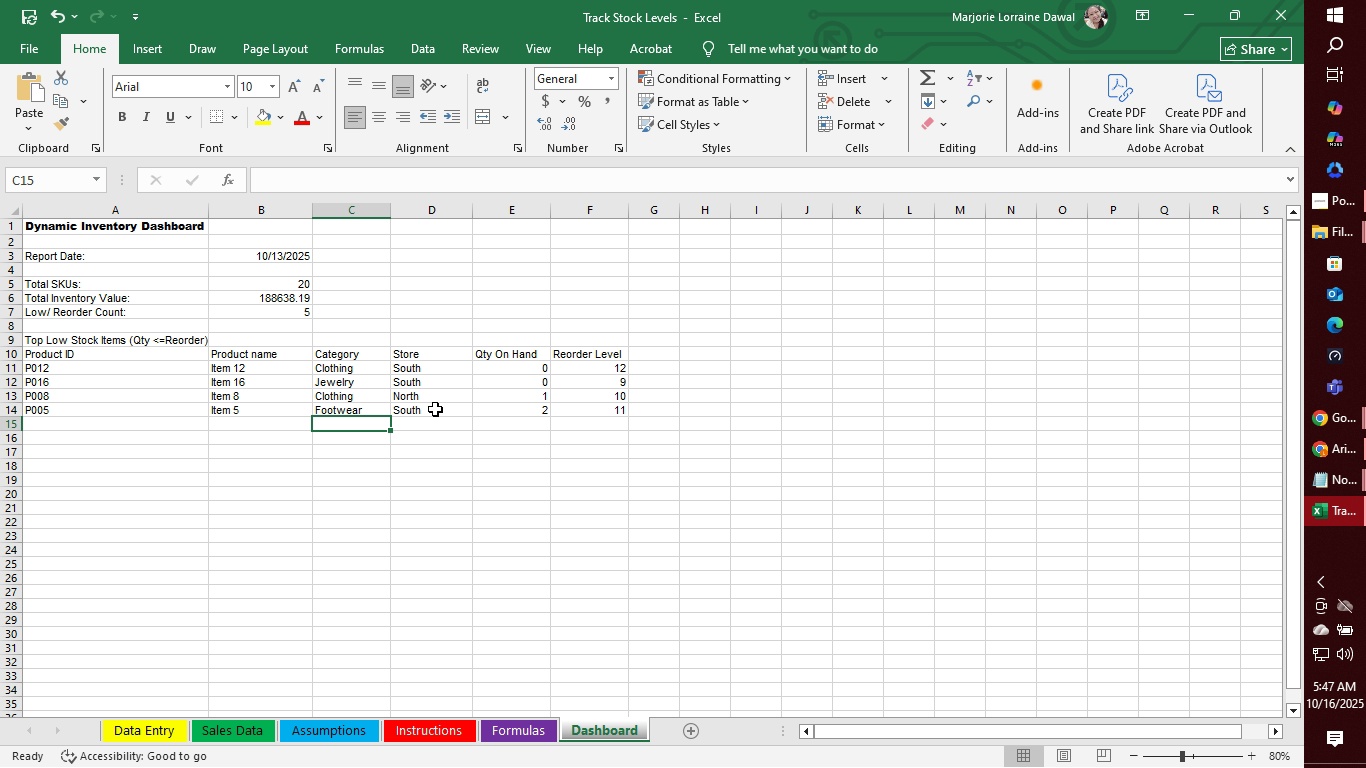 
key(ArrowLeft)
 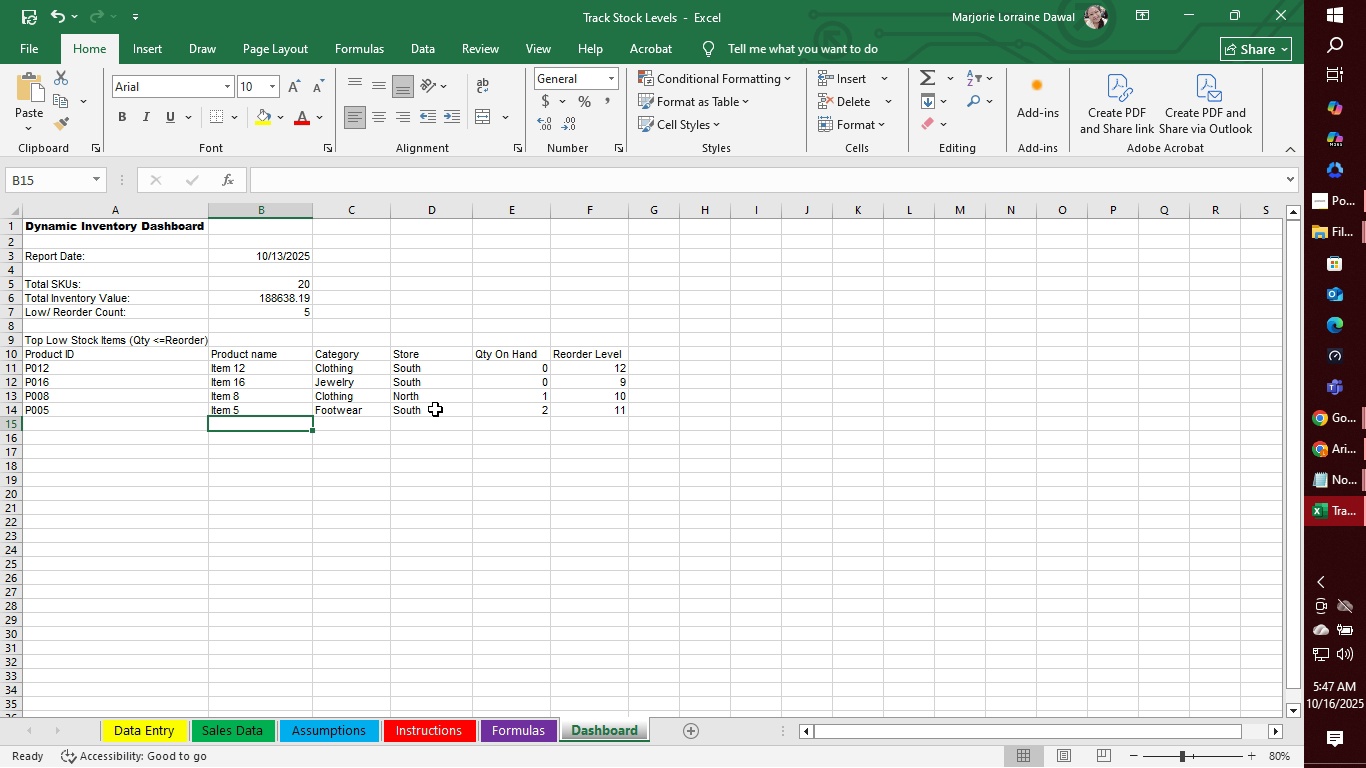 
key(ArrowLeft)
 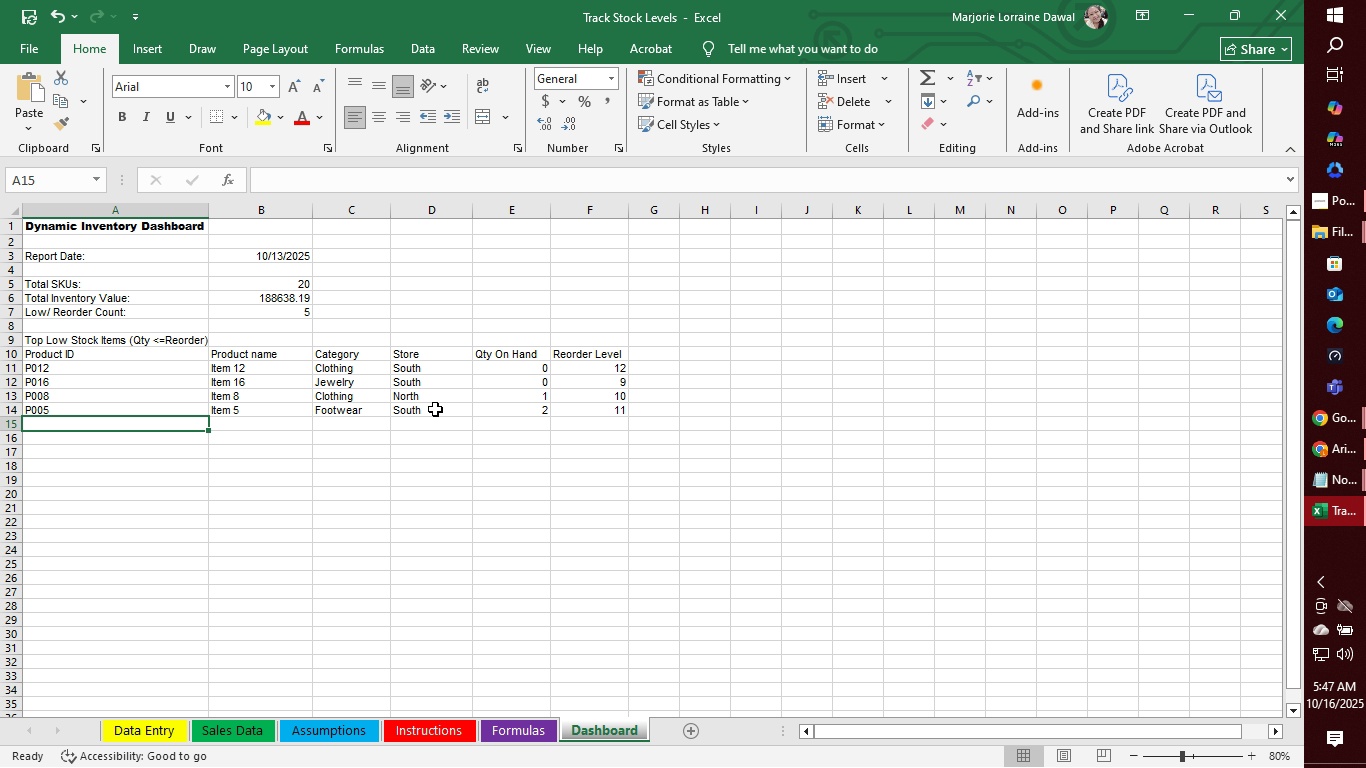 
key(ArrowLeft)
 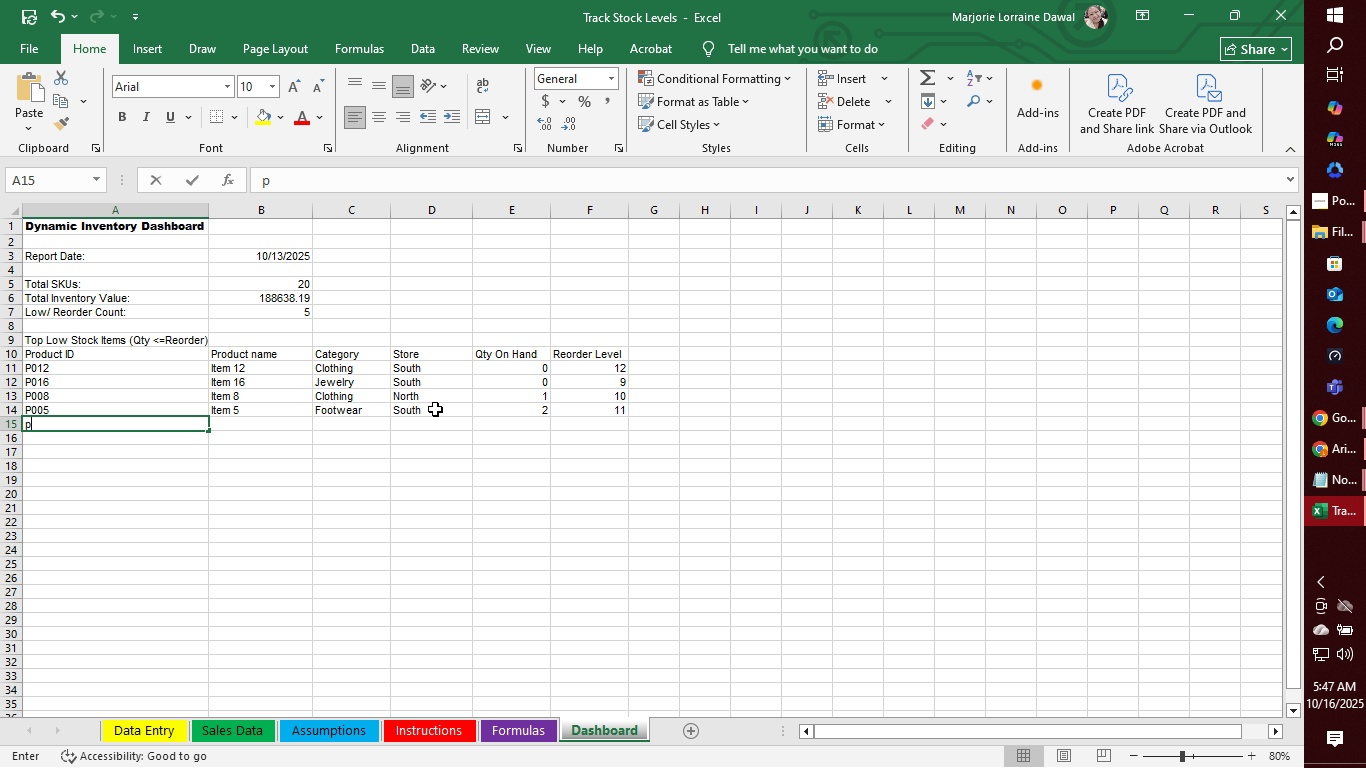 
type(p)
key(Backspace)
type(P00)
key(Backspace)
type(13)
key(Tab)
type(Item 13)
key(Tab)
 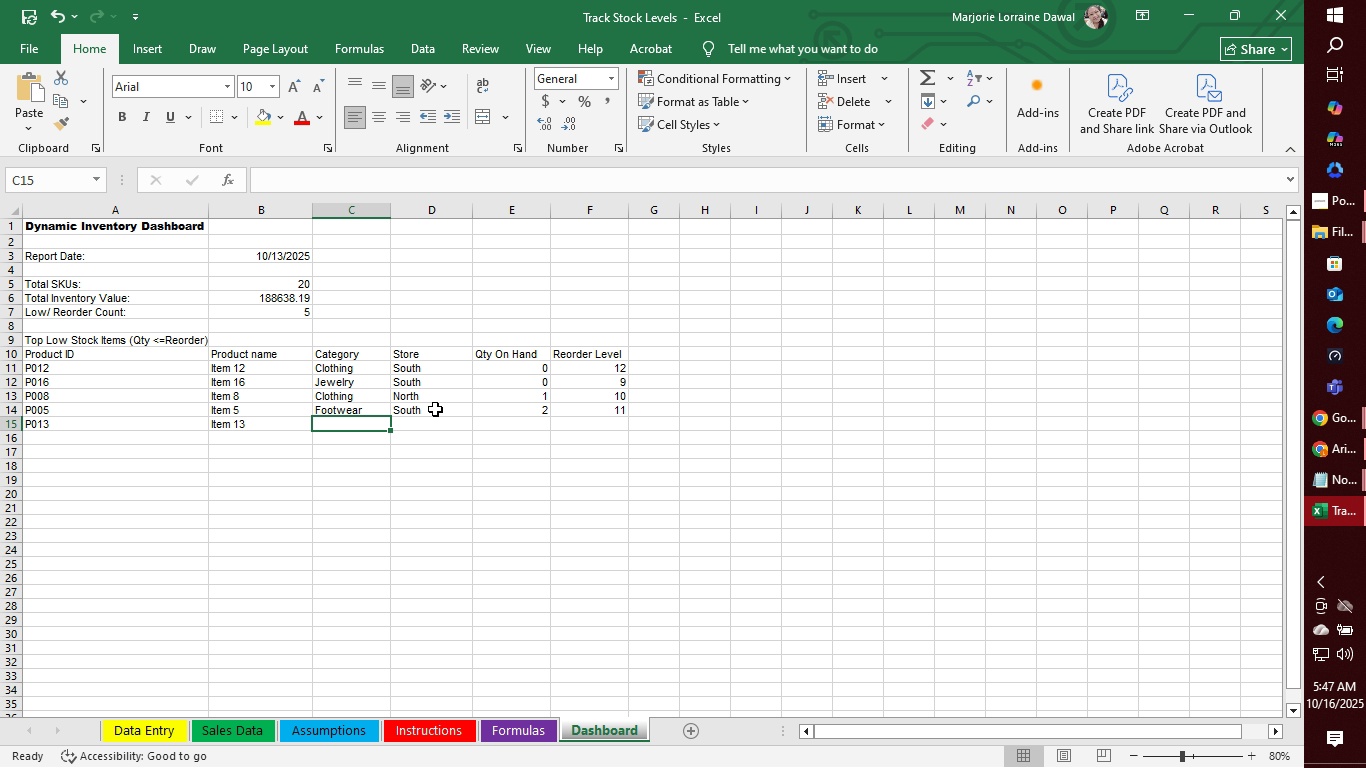 
type(F)
key(Tab)
type(Central)
key(Tab)
type(3)
key(Tab)
 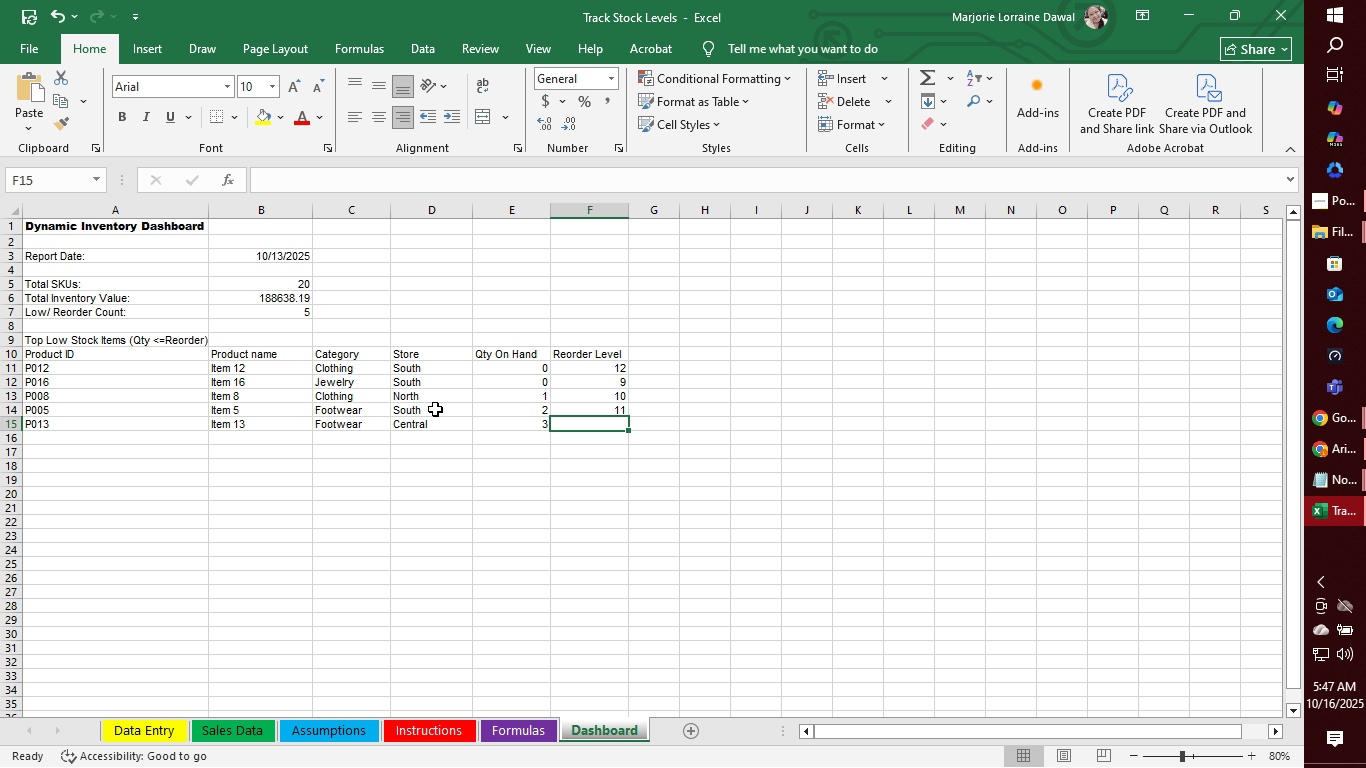 
key(ArrowLeft)
 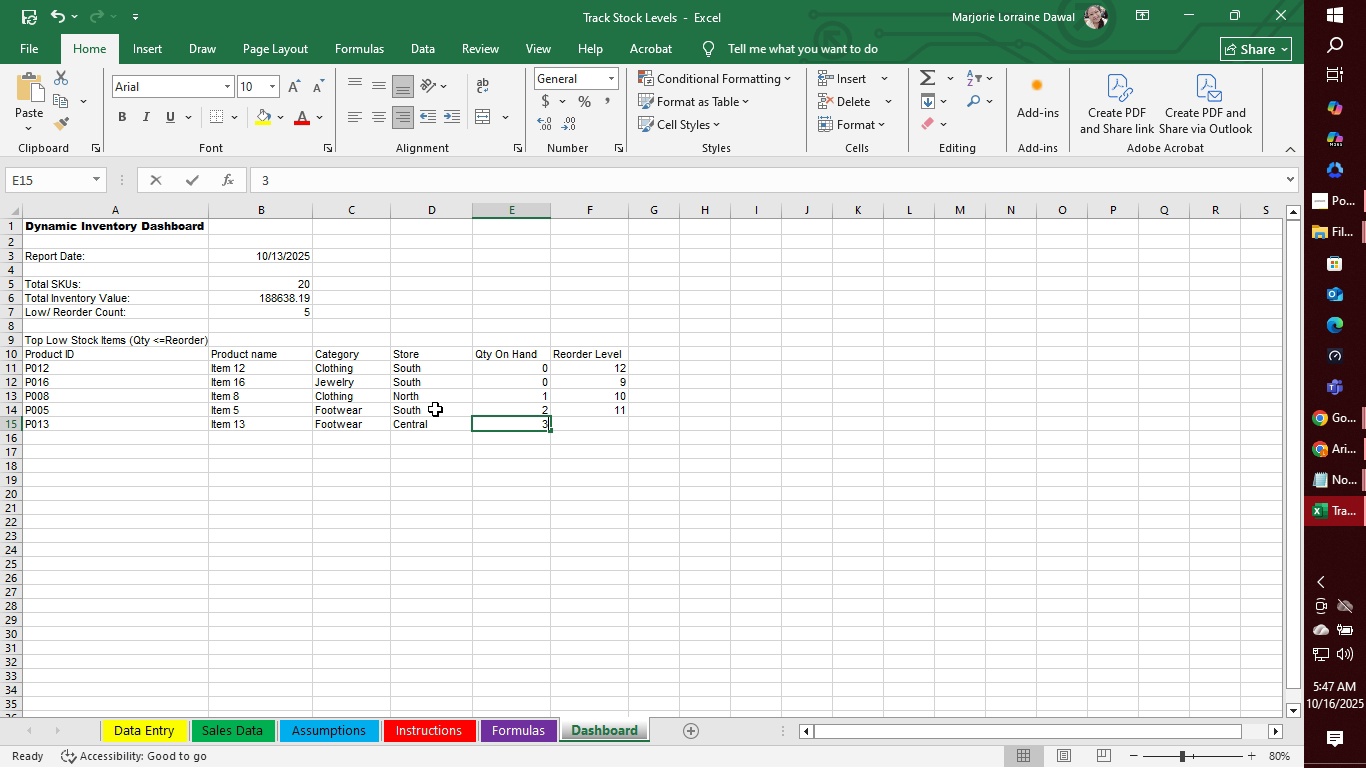 
type(34)
key(Tab)
type(37)
 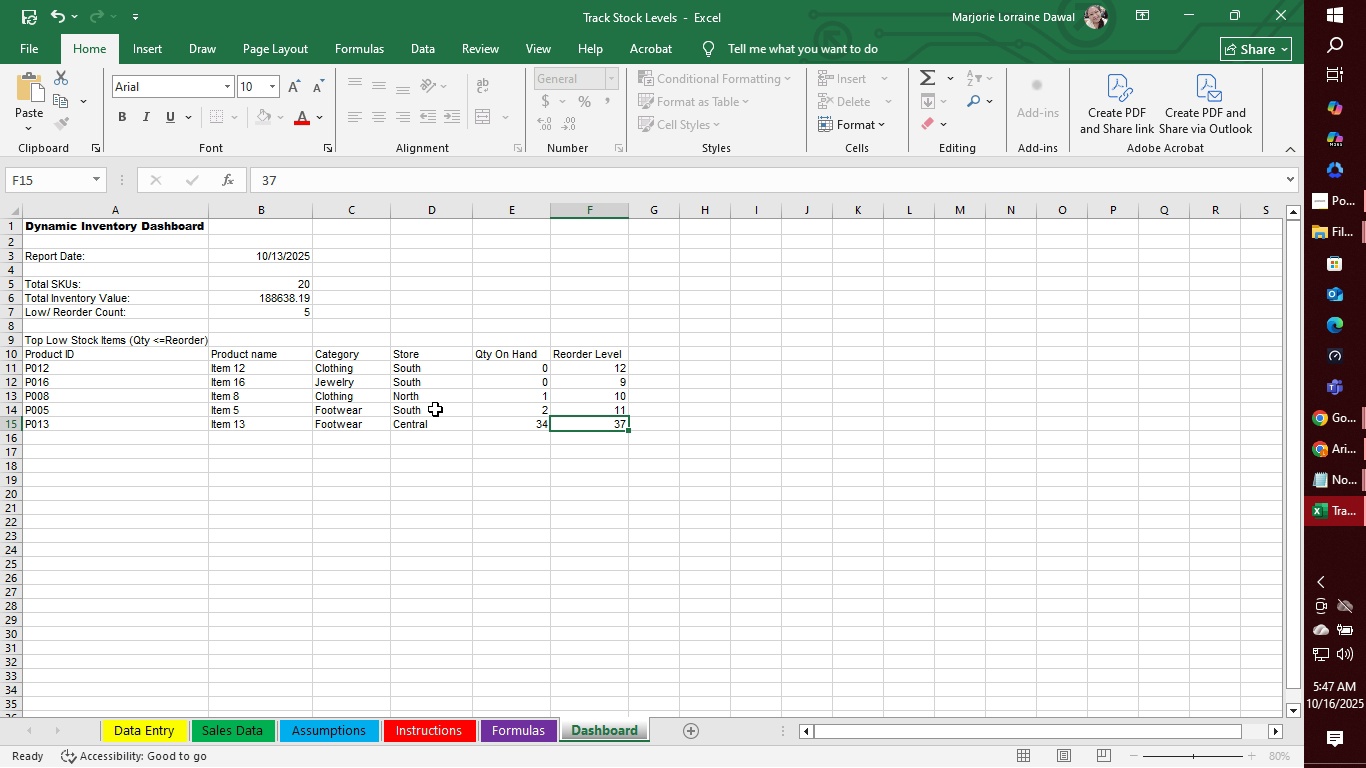 
key(Enter)
 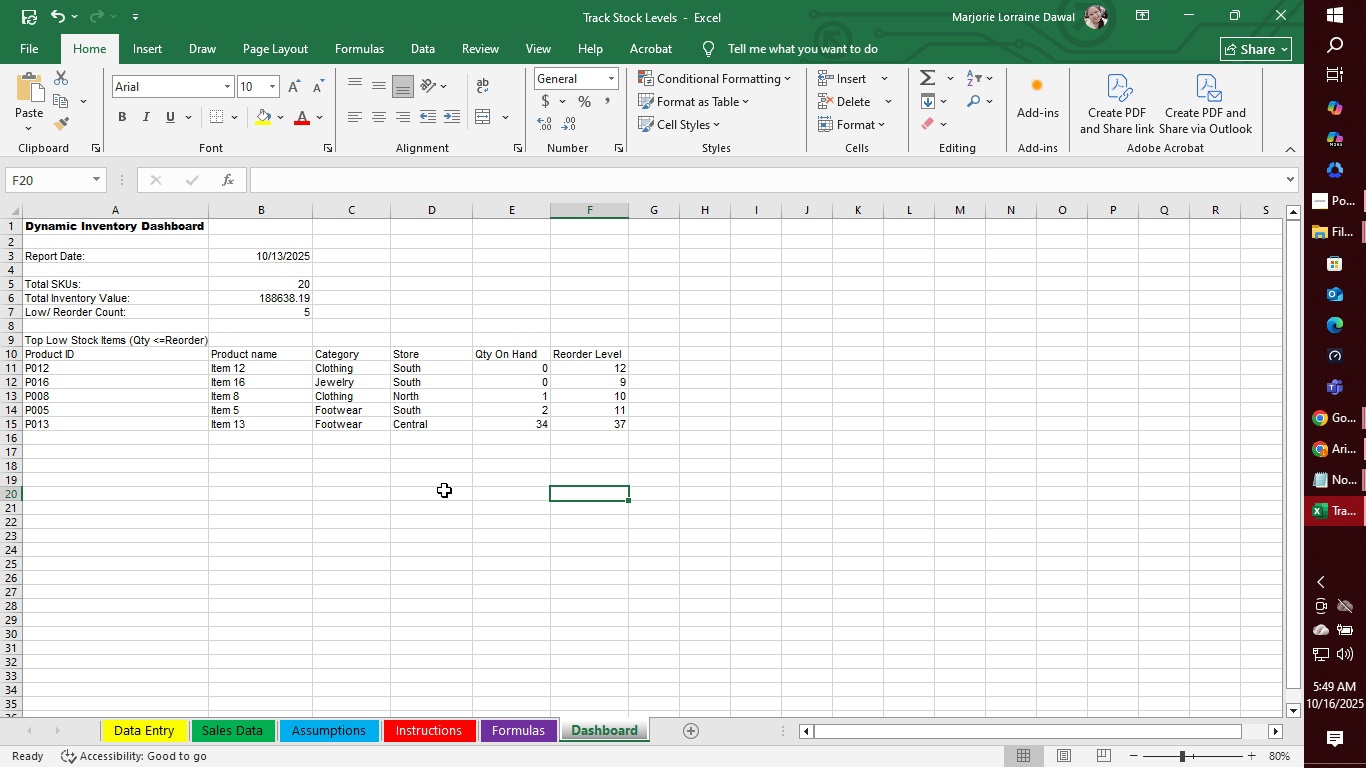 
wait(88.89)
 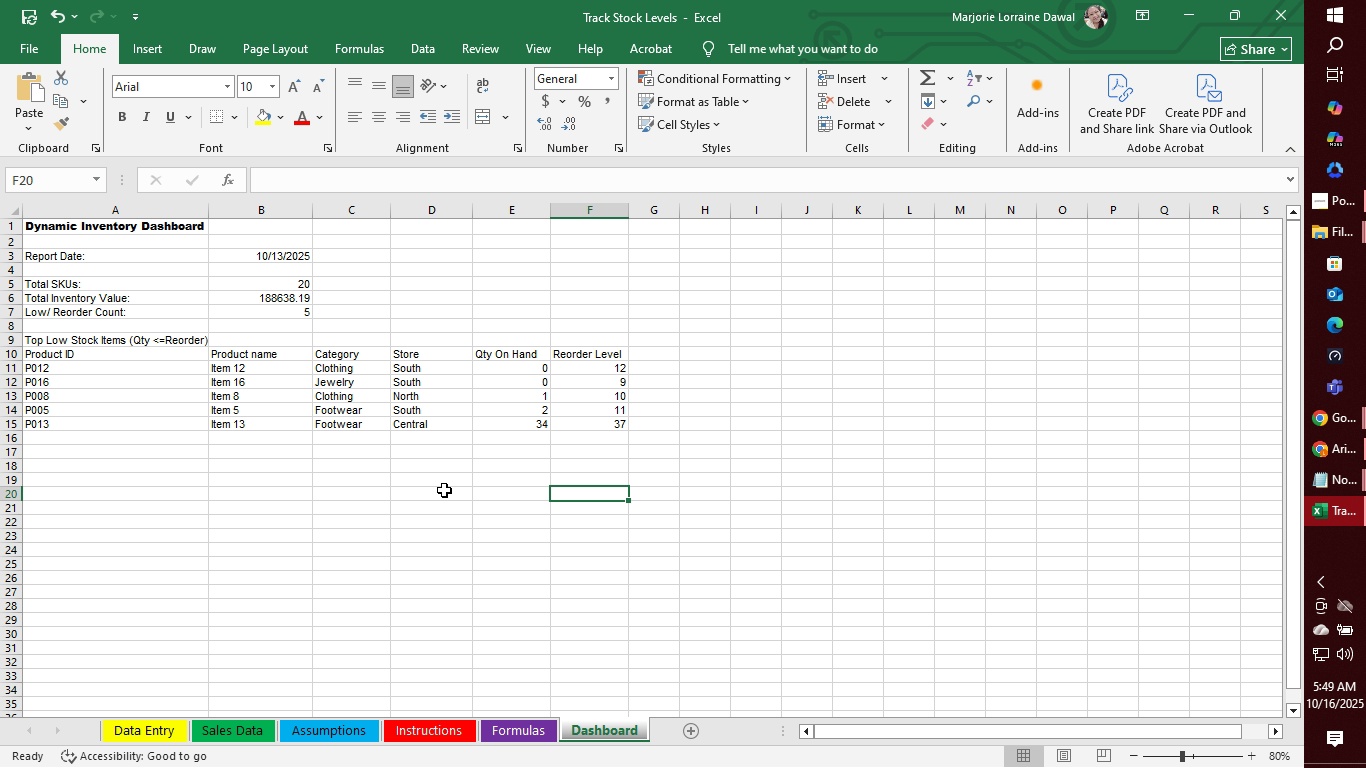 
double_click([521, 515])
 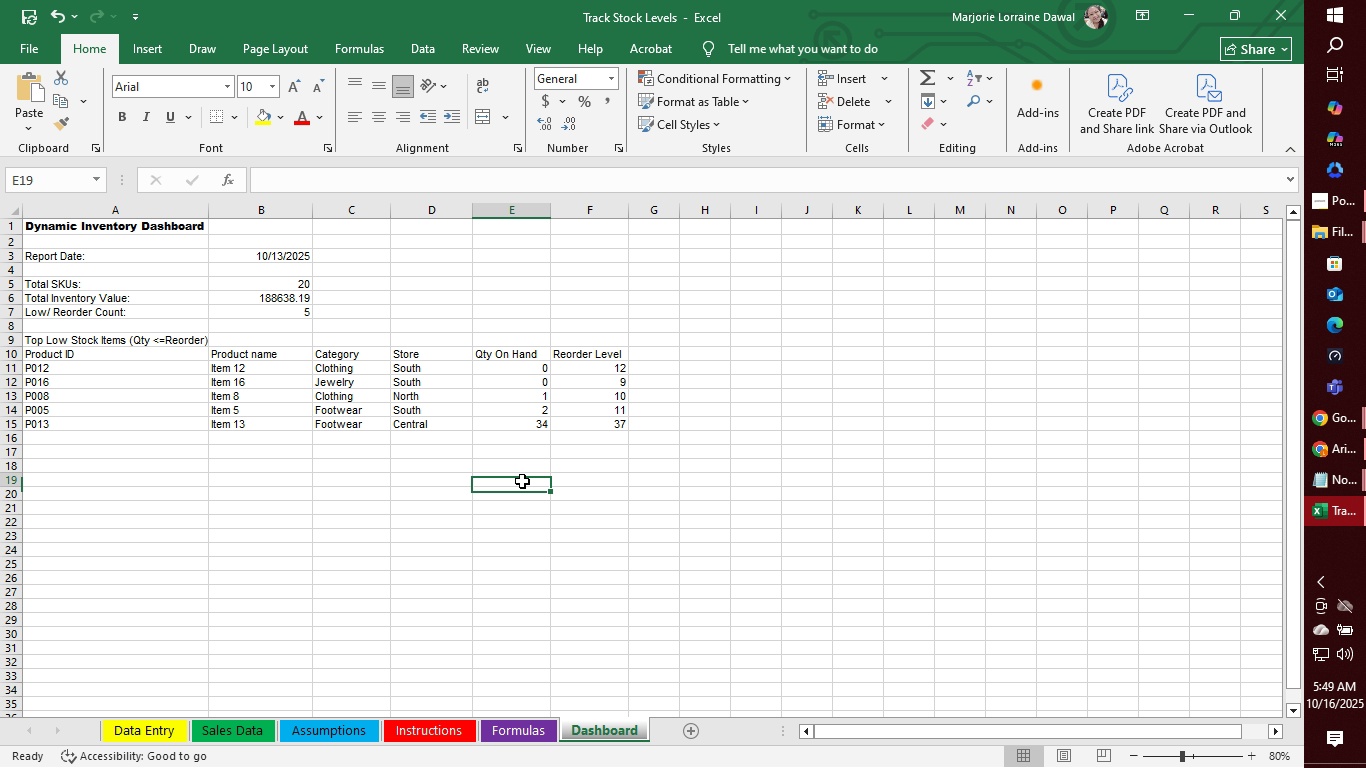 
triple_click([522, 481])
 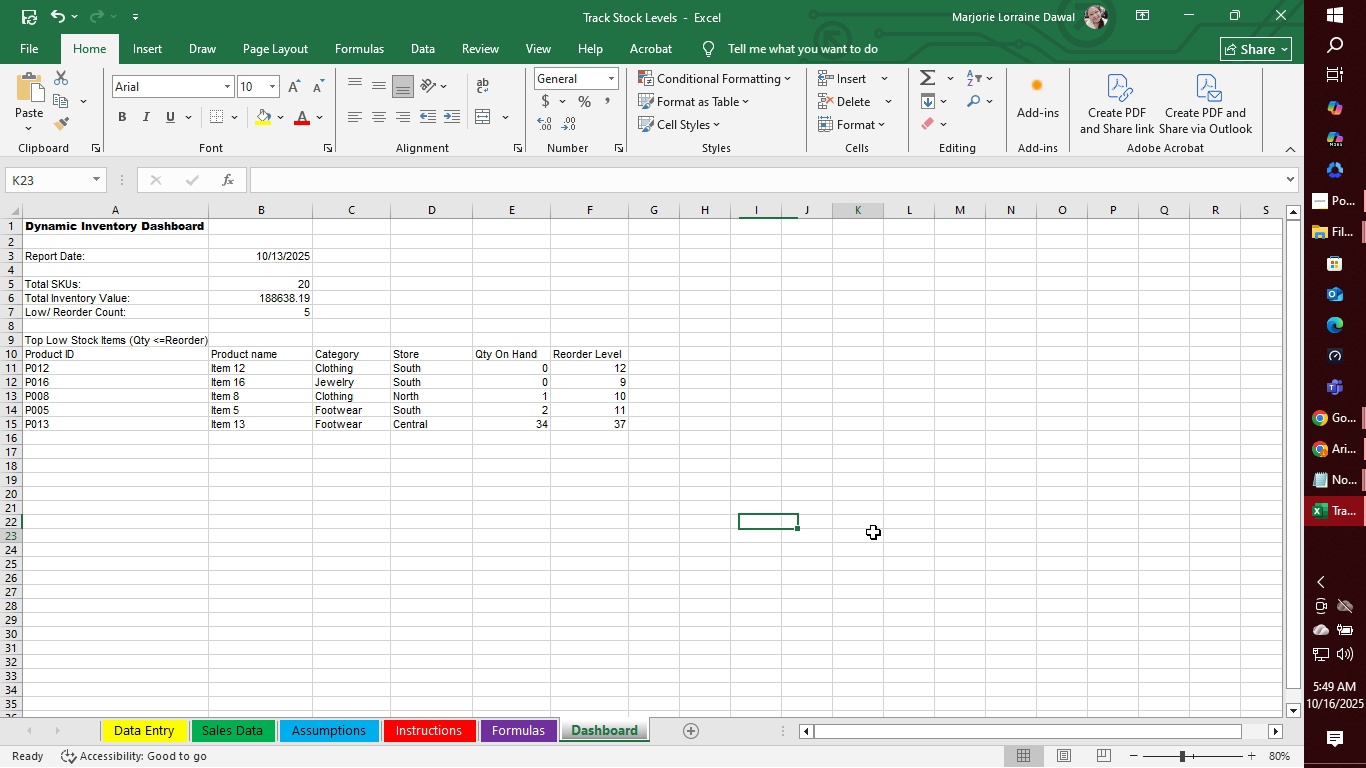 
left_click([873, 532])
 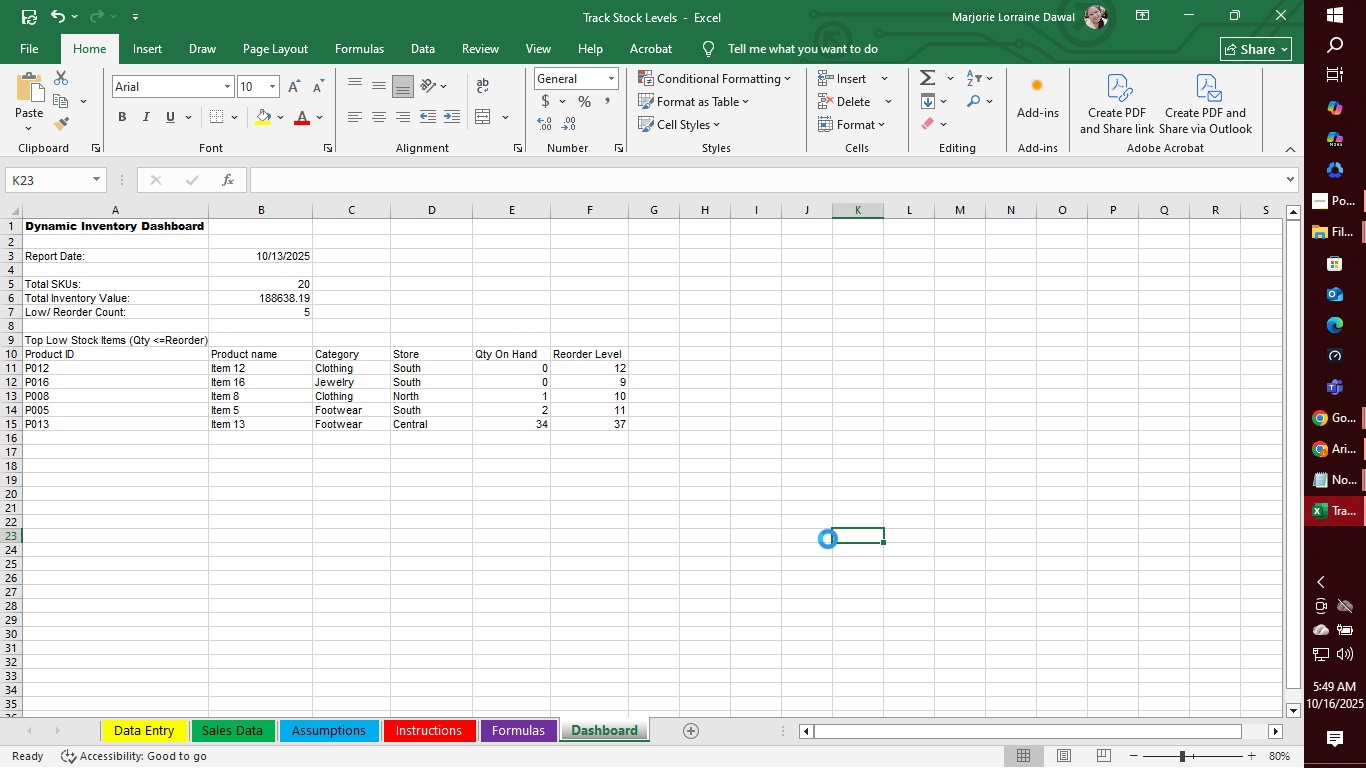 
key(Control+S)
 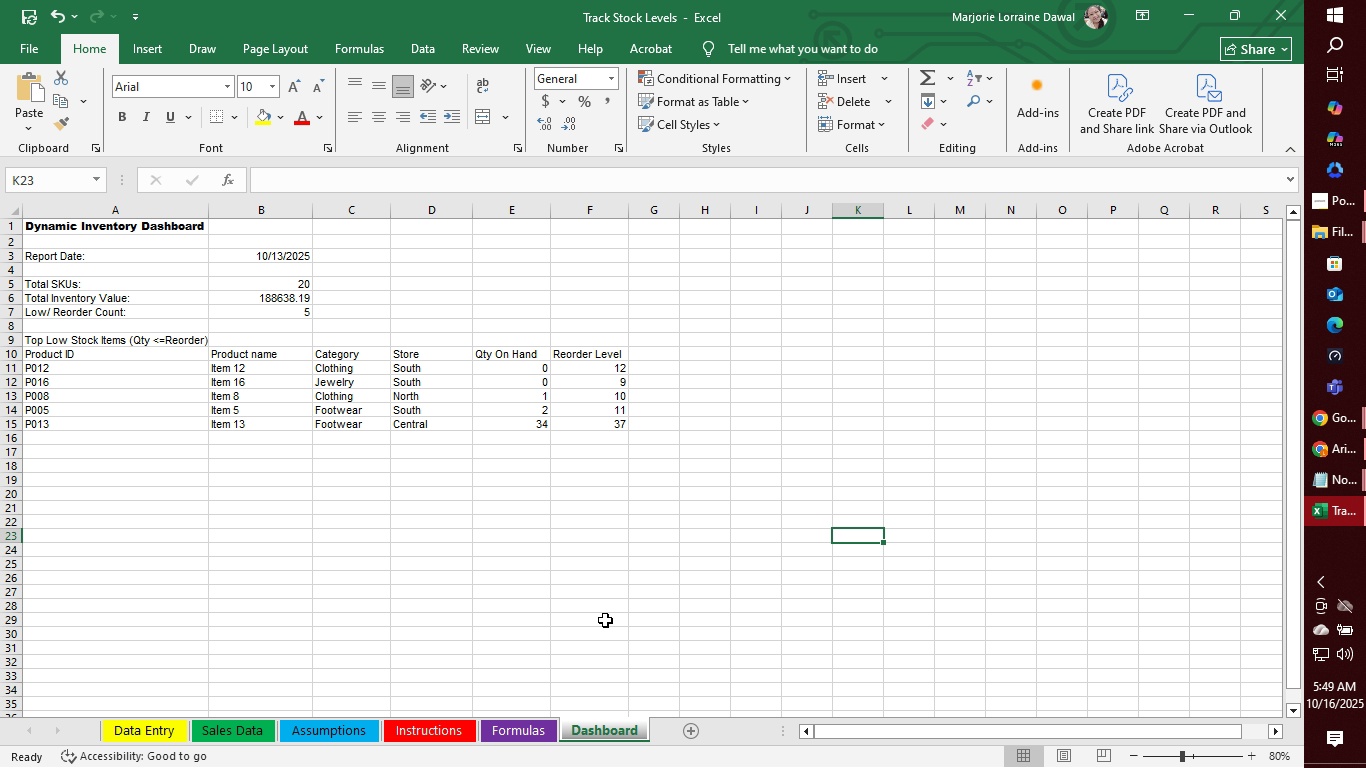 
wait(12.16)
 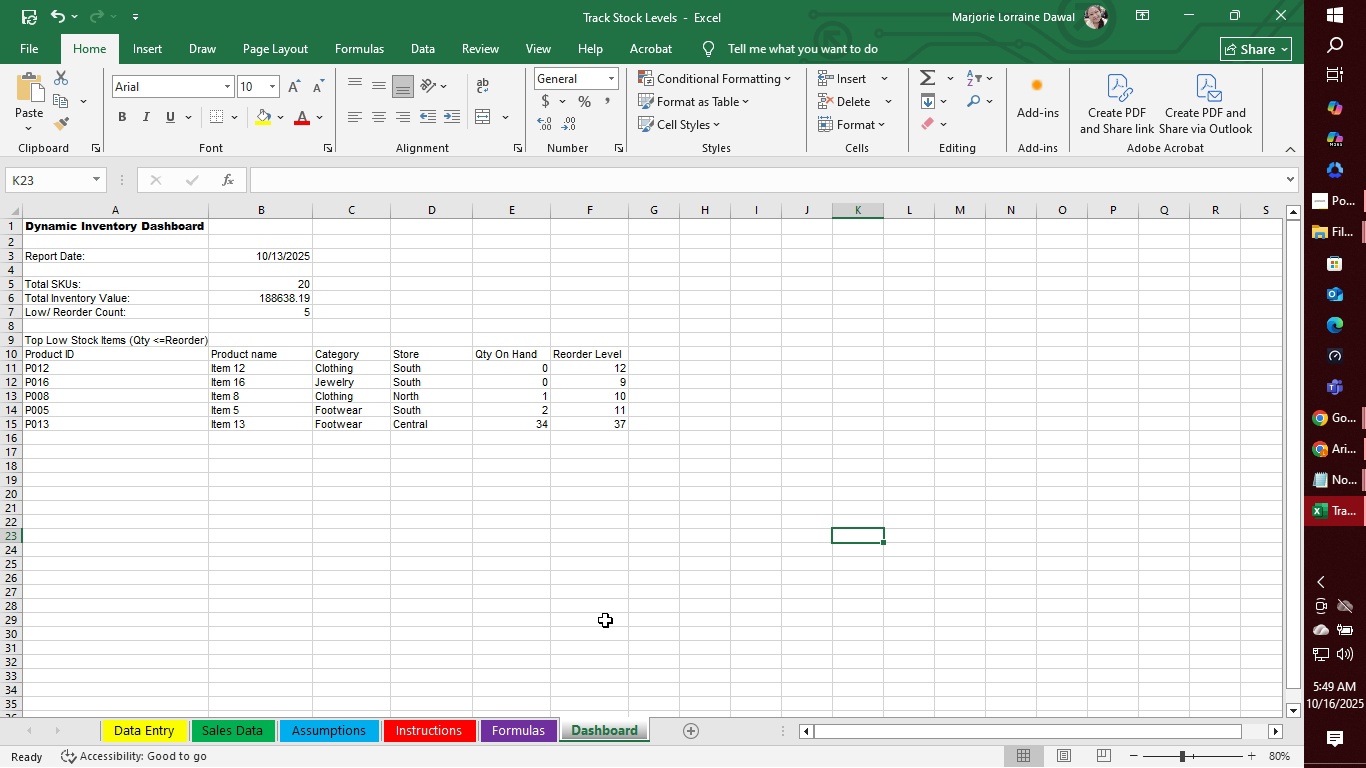 
left_click([348, 54])
 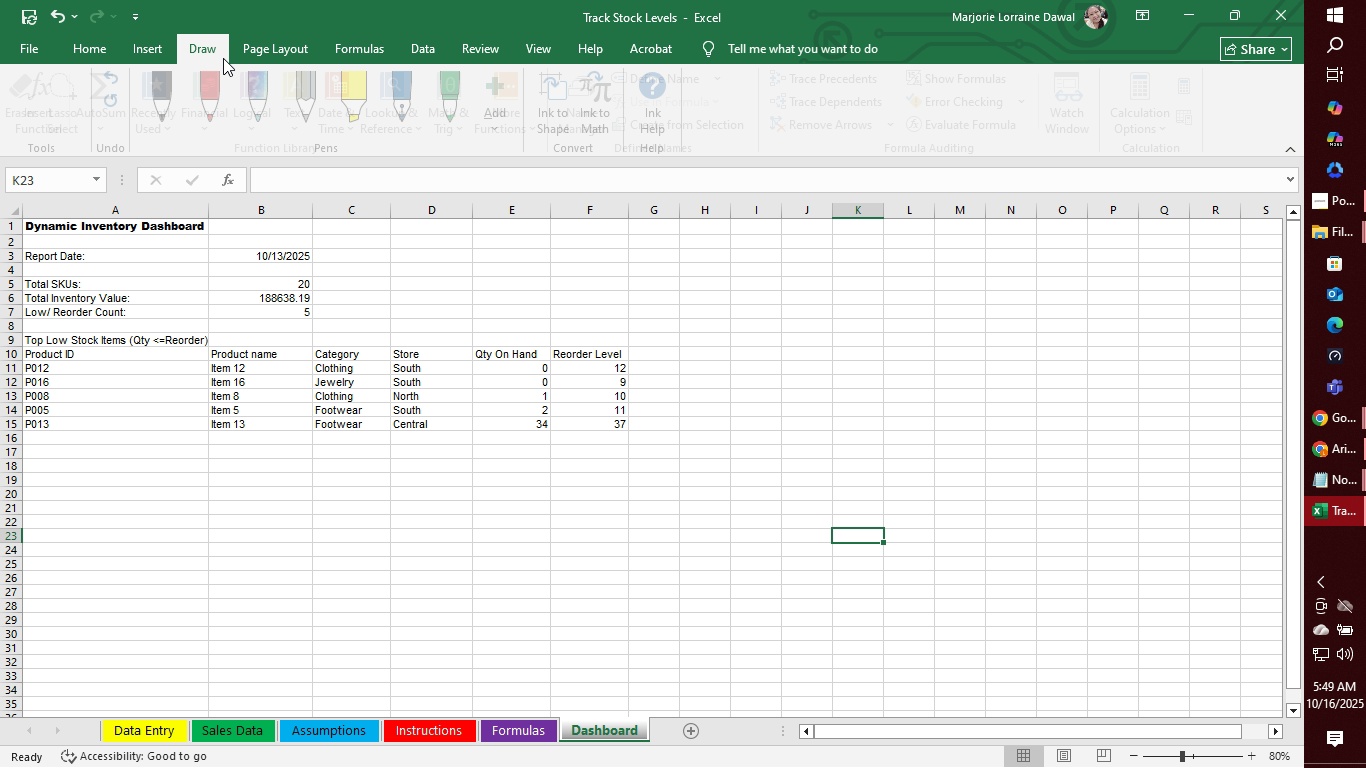 
left_click([223, 58])
 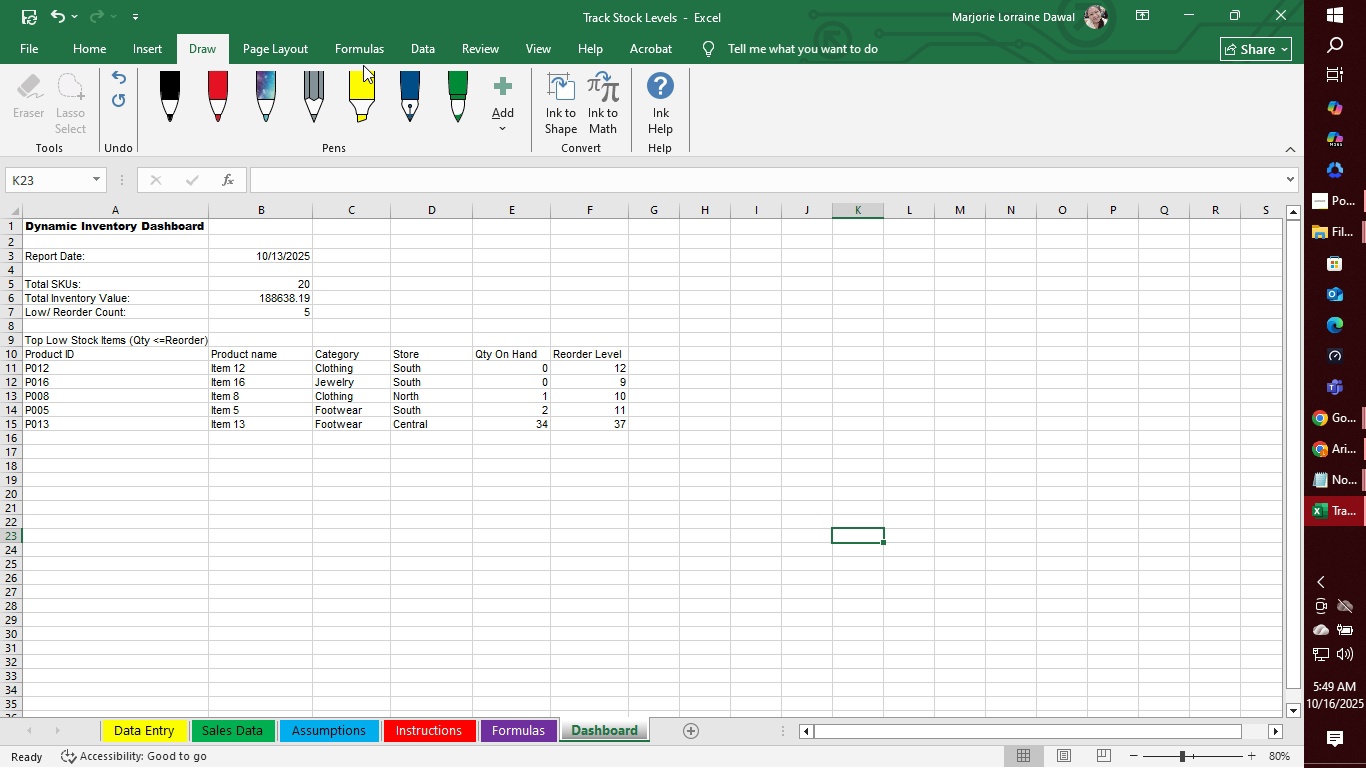 
left_click([143, 57])
 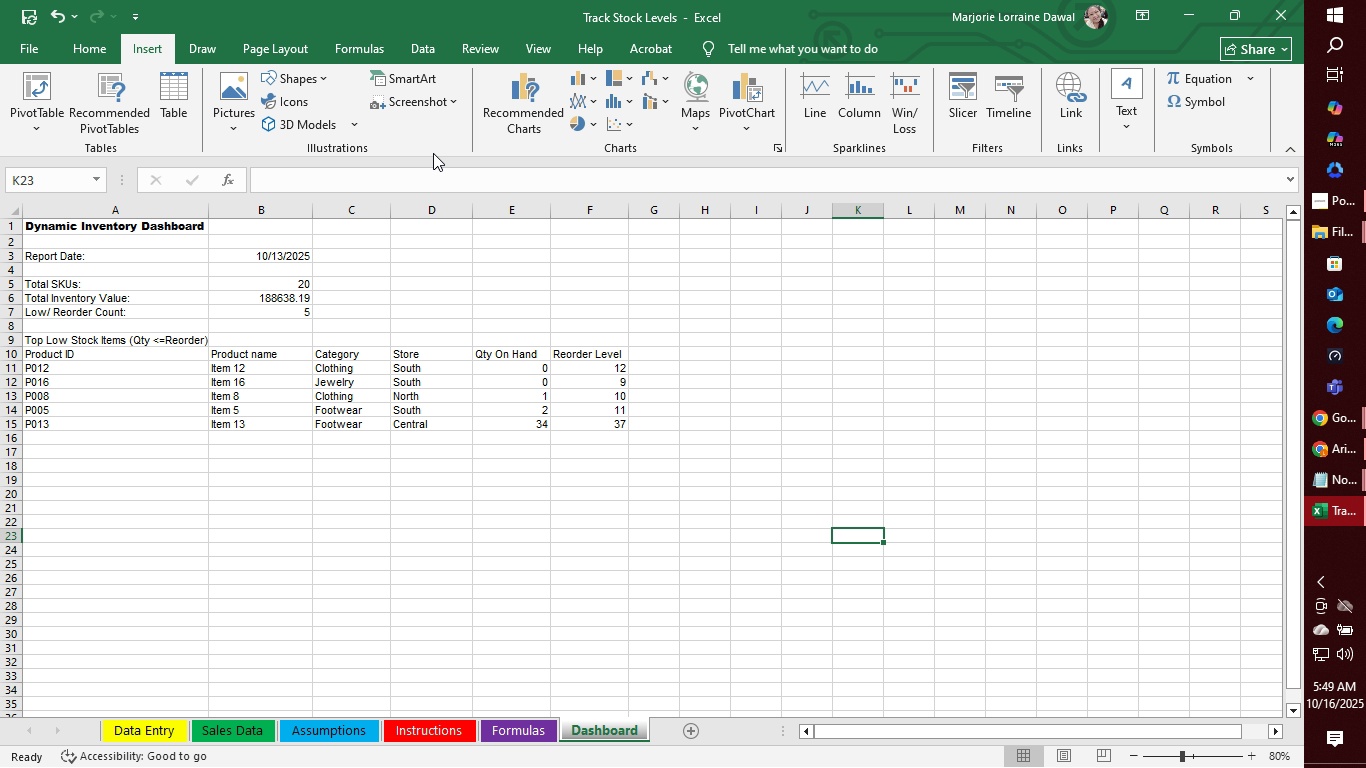 
wait(7.42)
 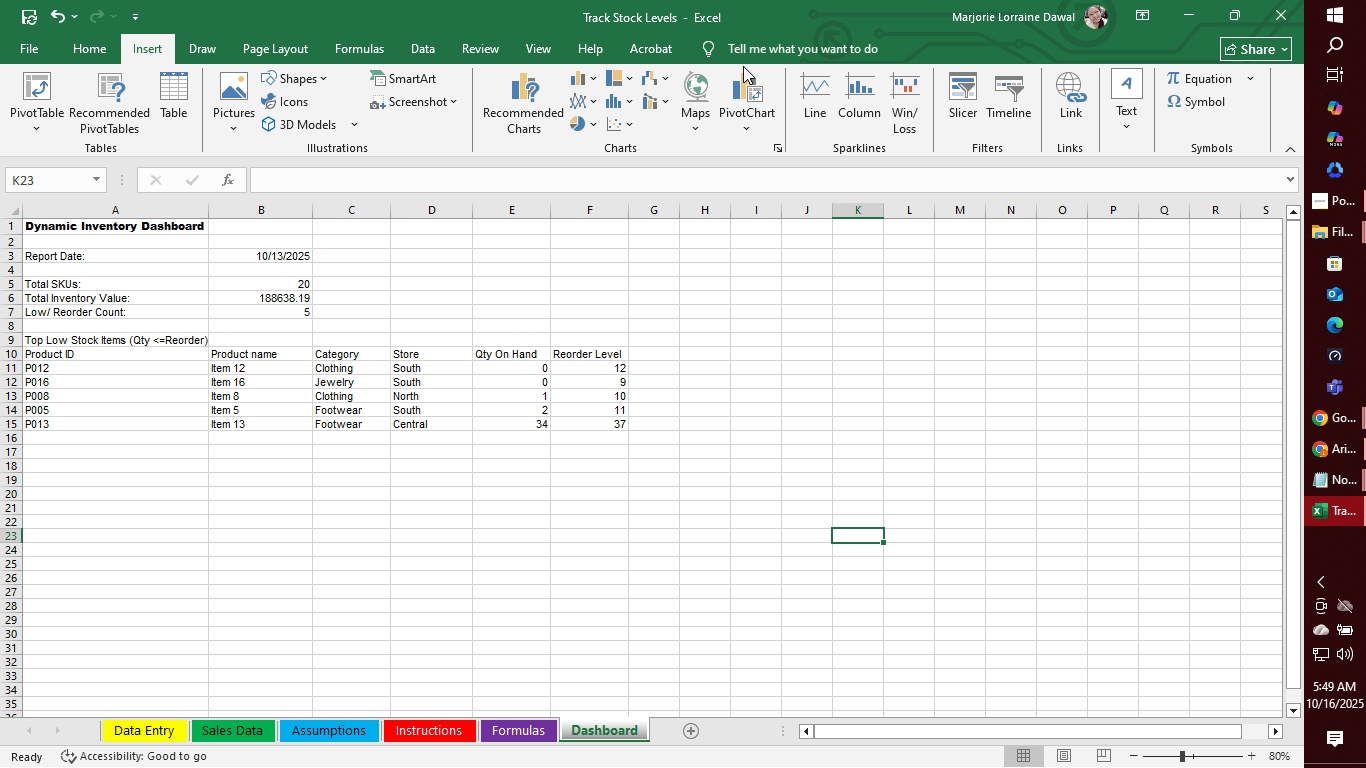 
left_click([120, 740])
 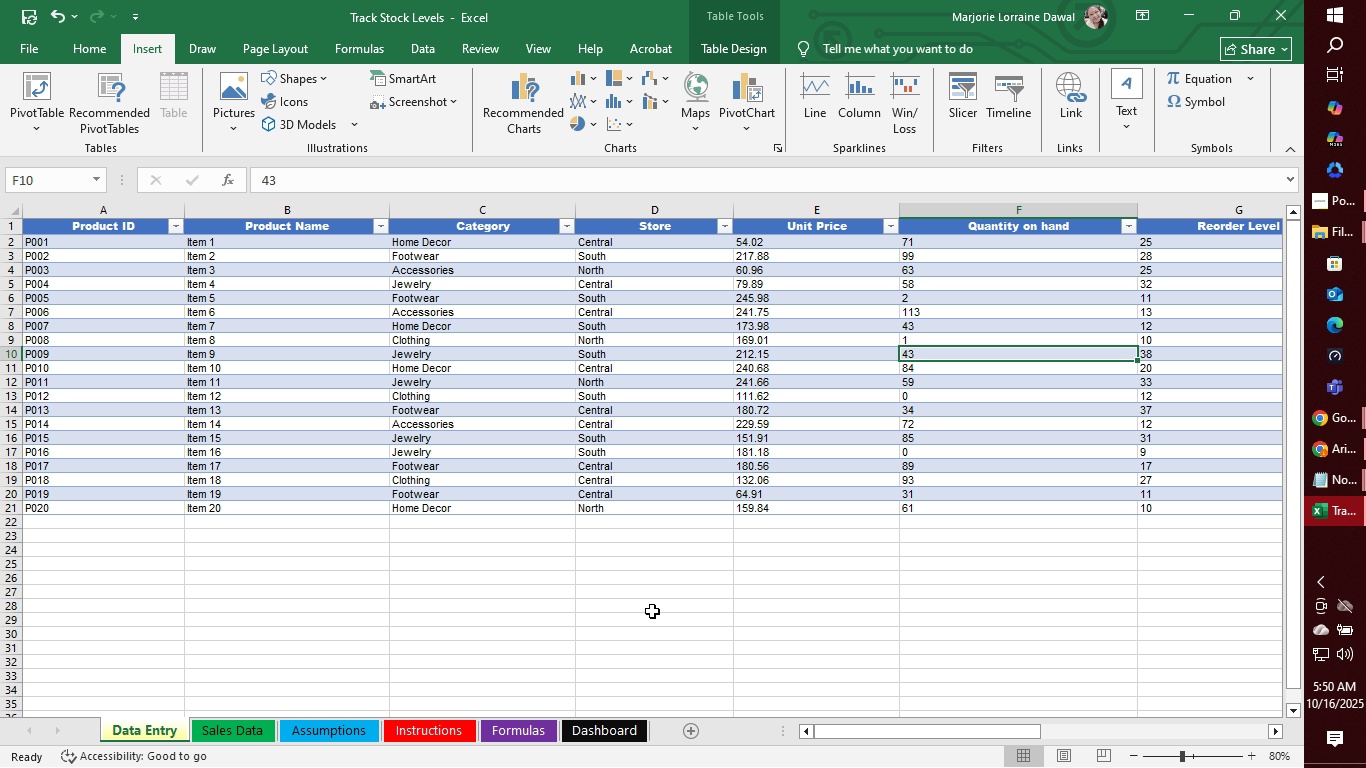 
wait(52.35)
 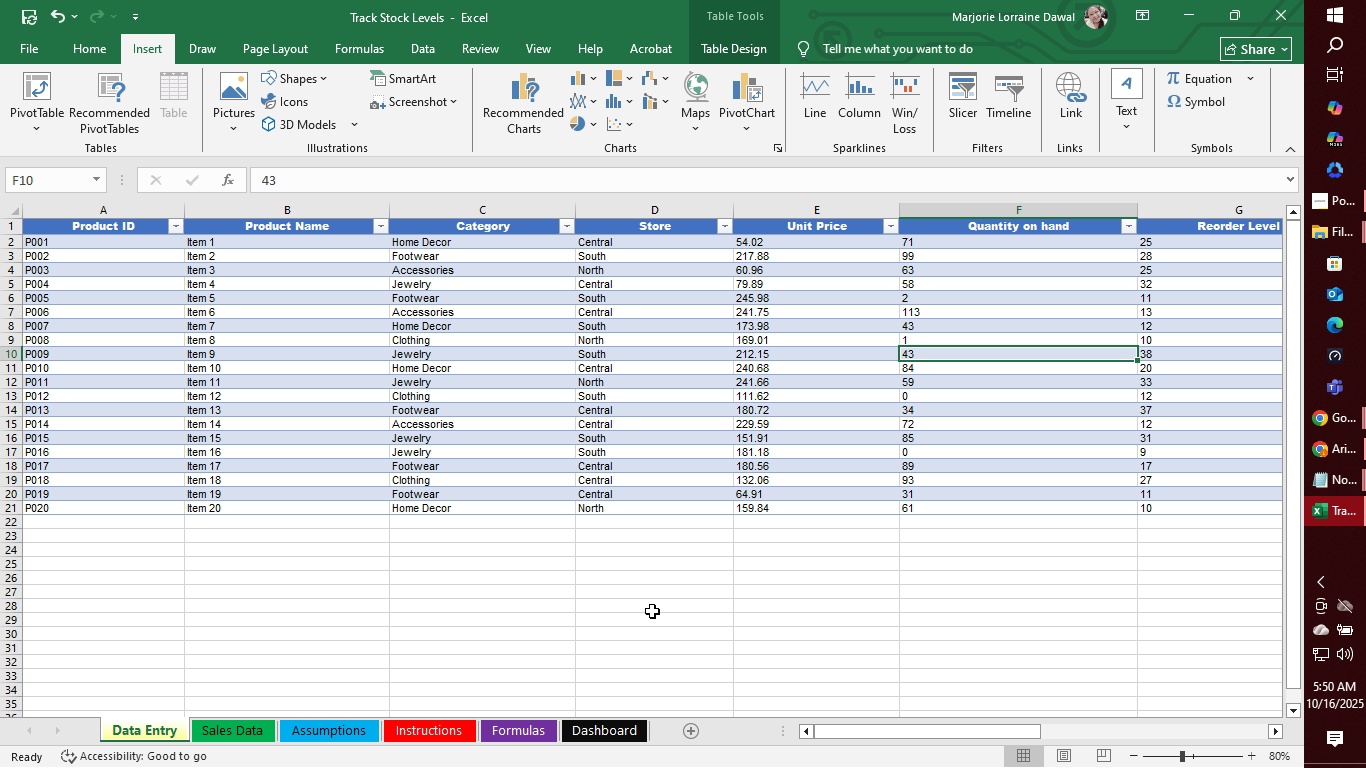 
left_click([234, 259])
 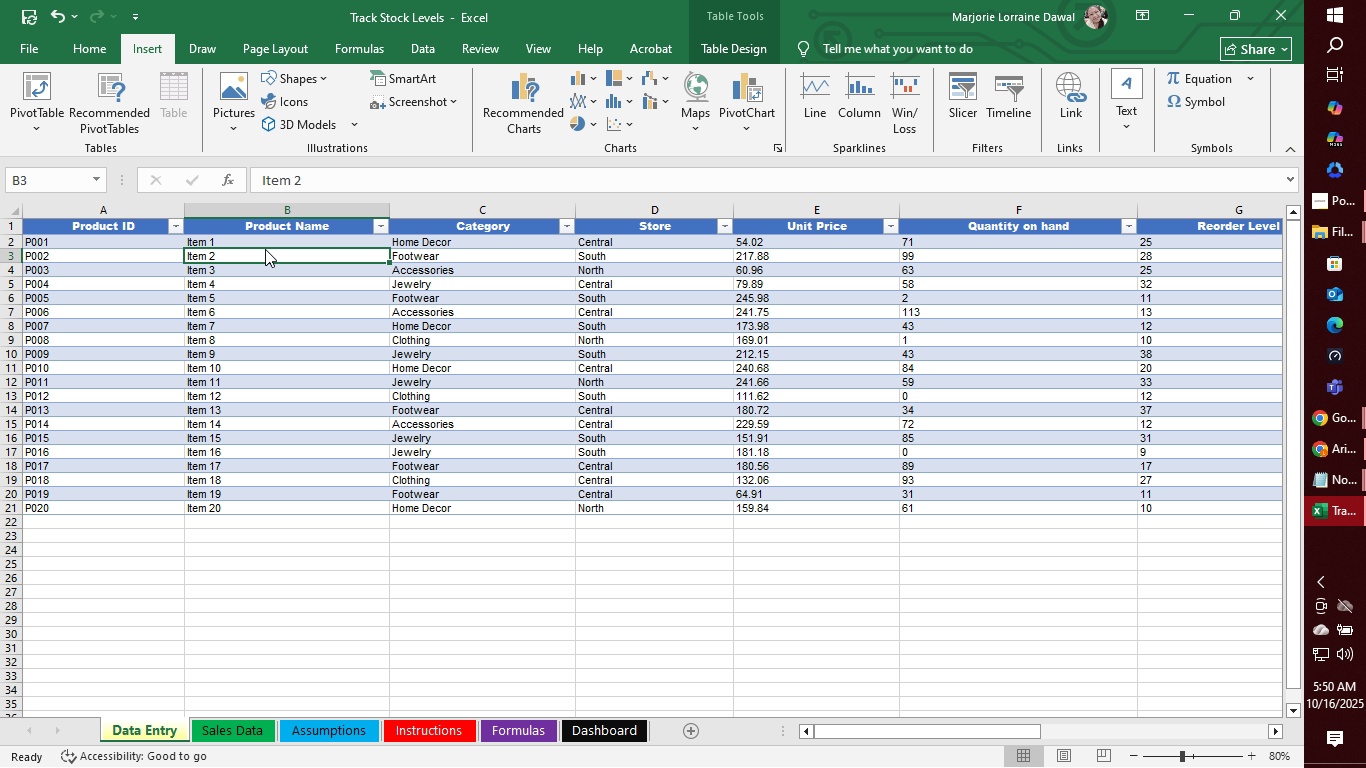 
left_click([265, 249])
 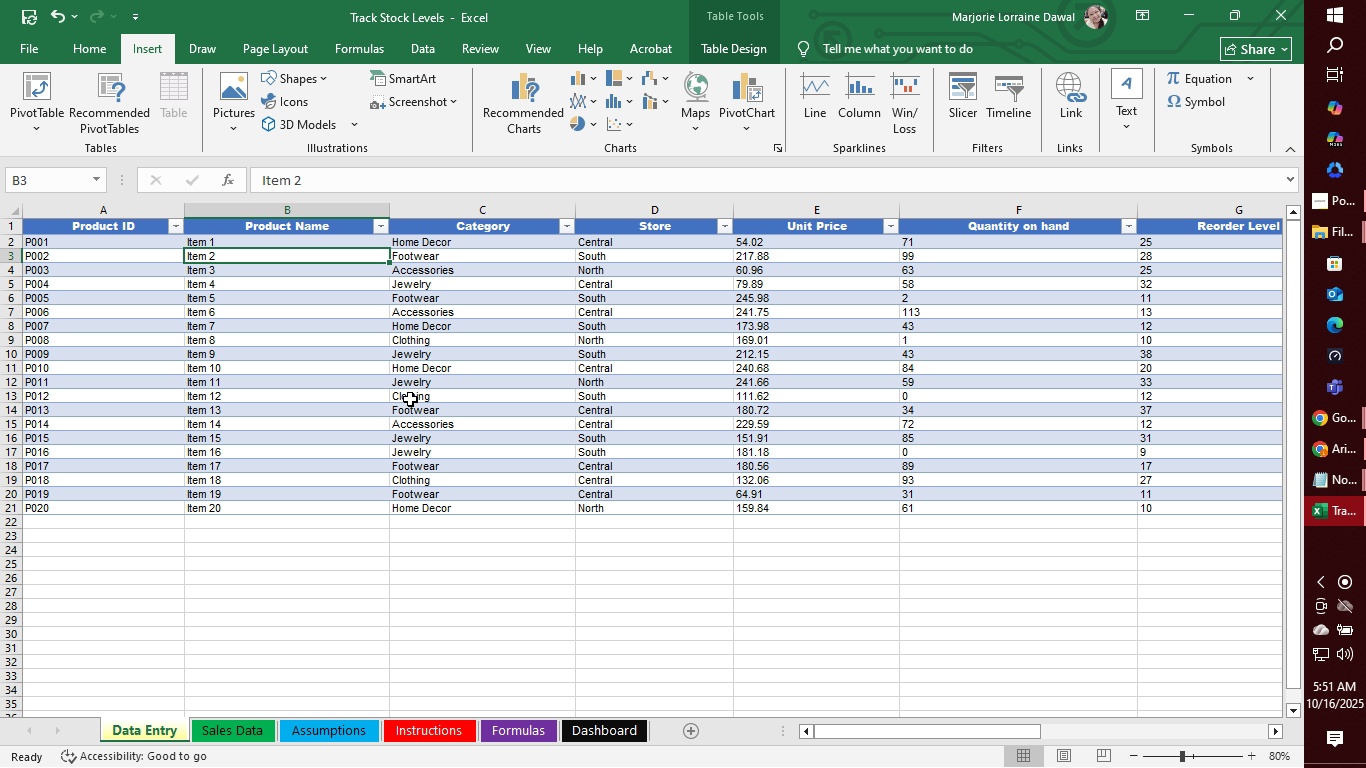 
wait(53.94)
 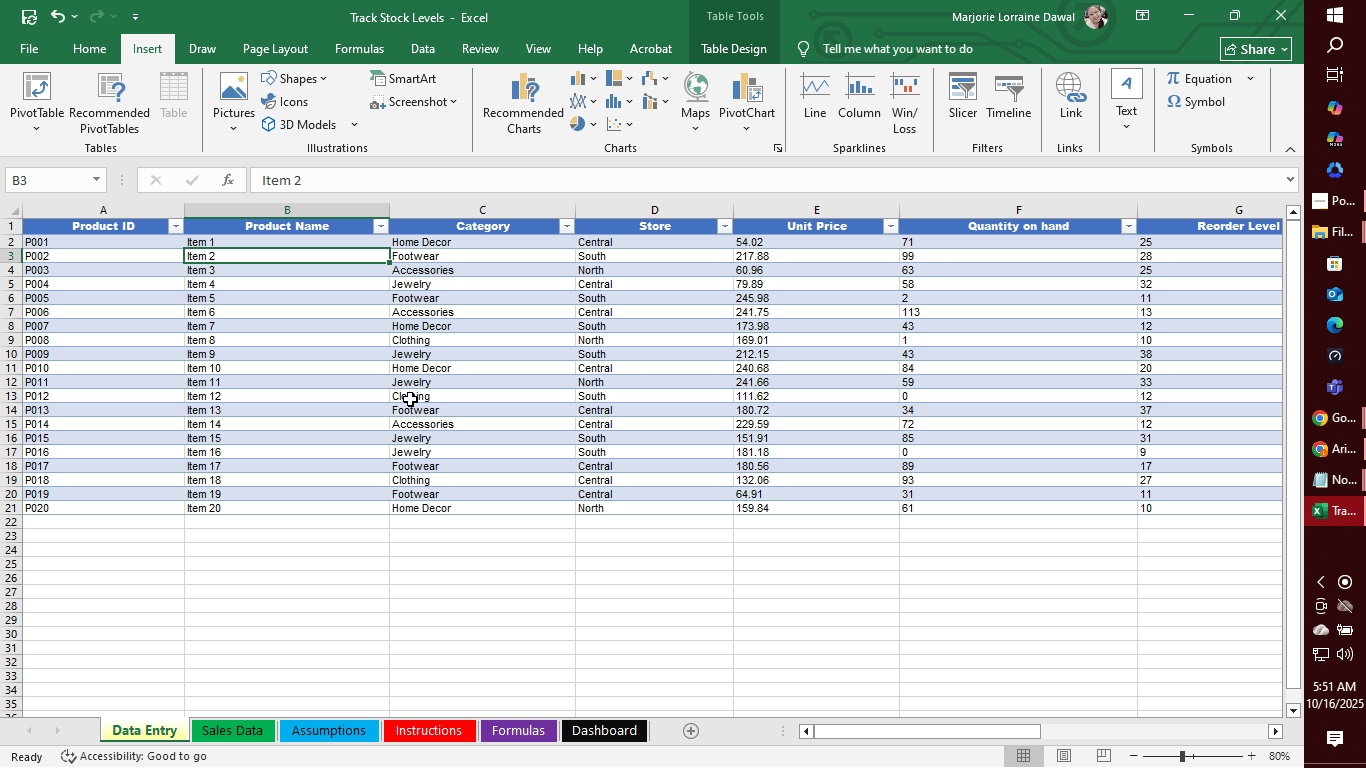 
left_click([471, 552])
 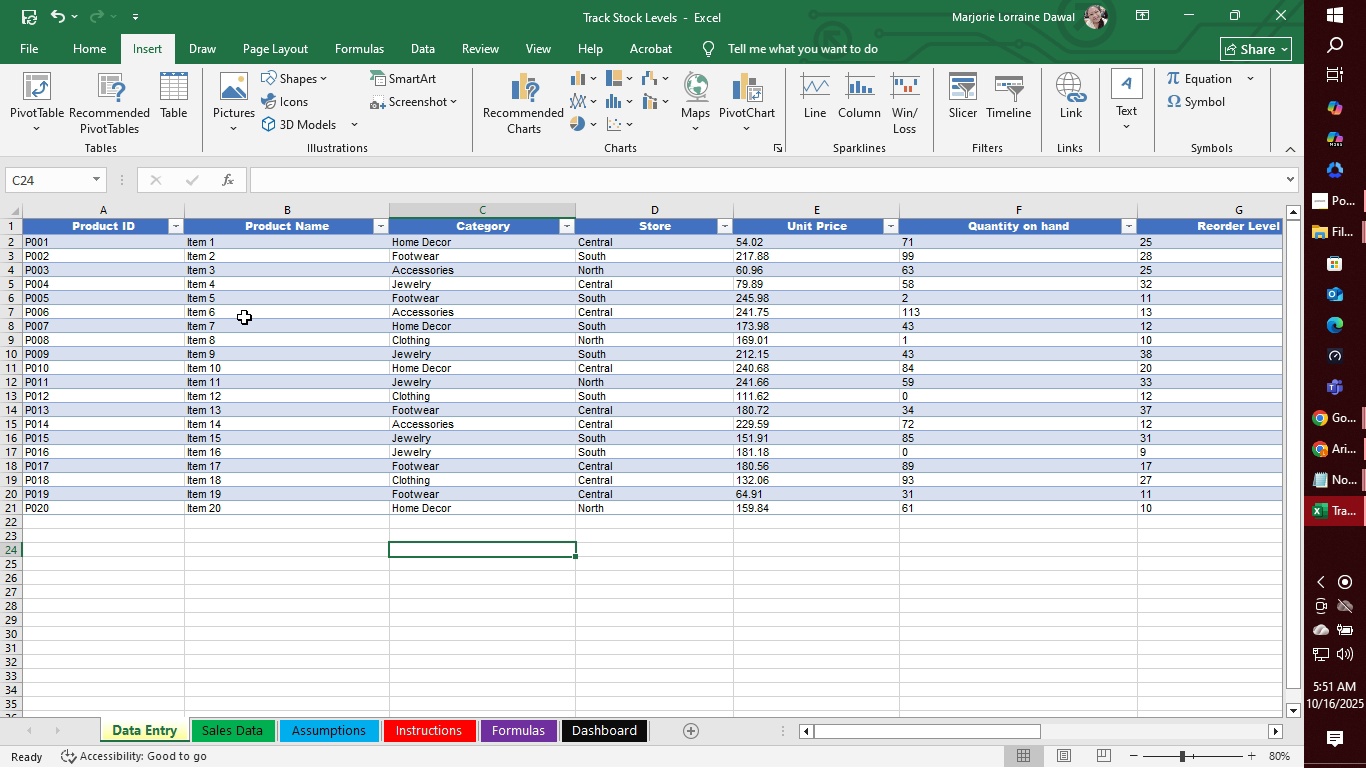 
wait(6.68)
 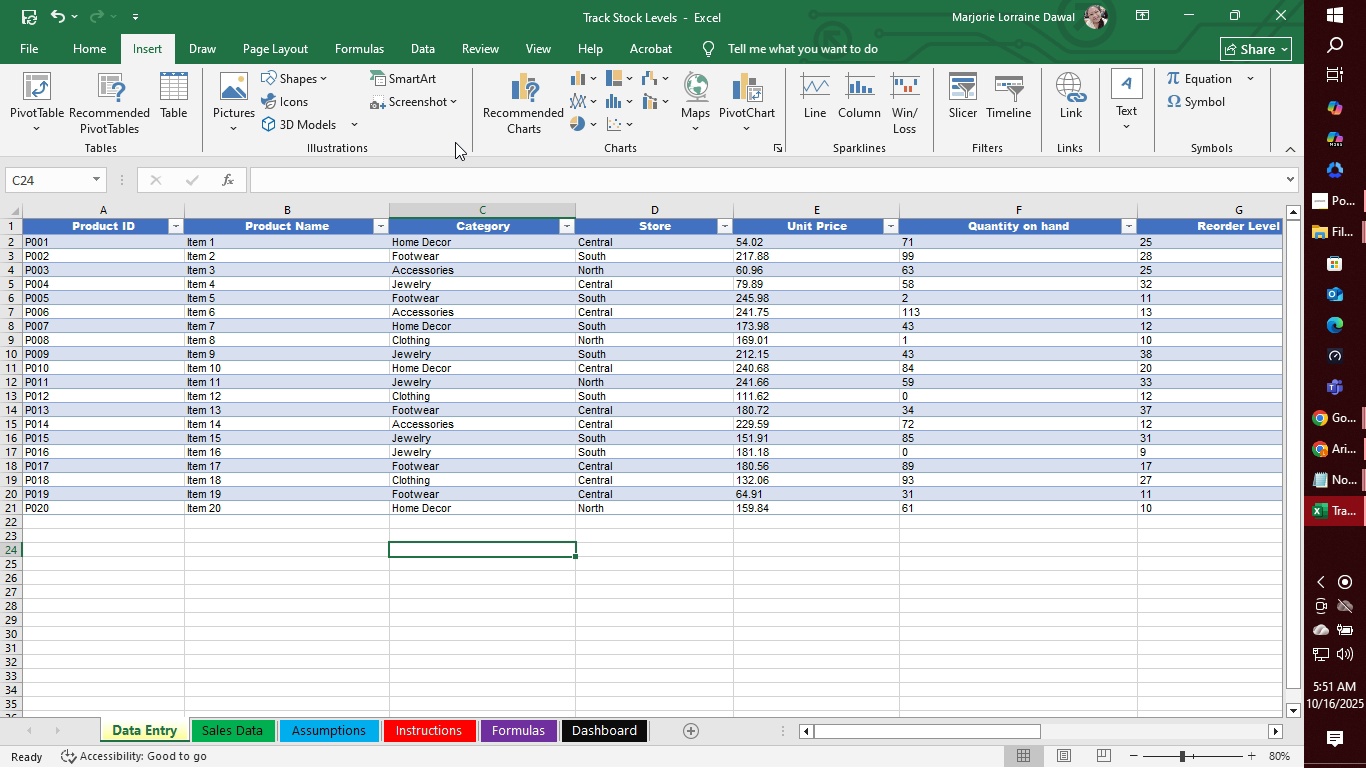 
left_click([578, 587])
 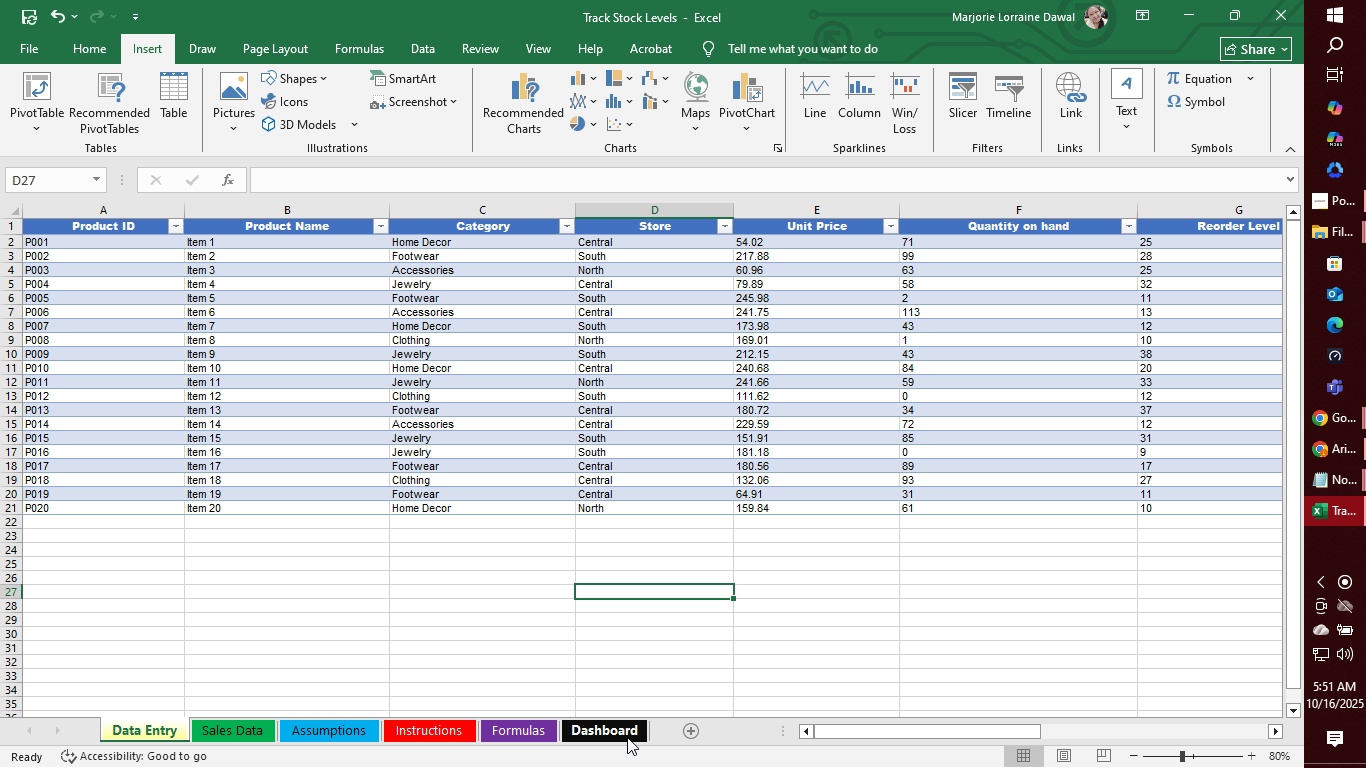 
left_click([627, 737])
 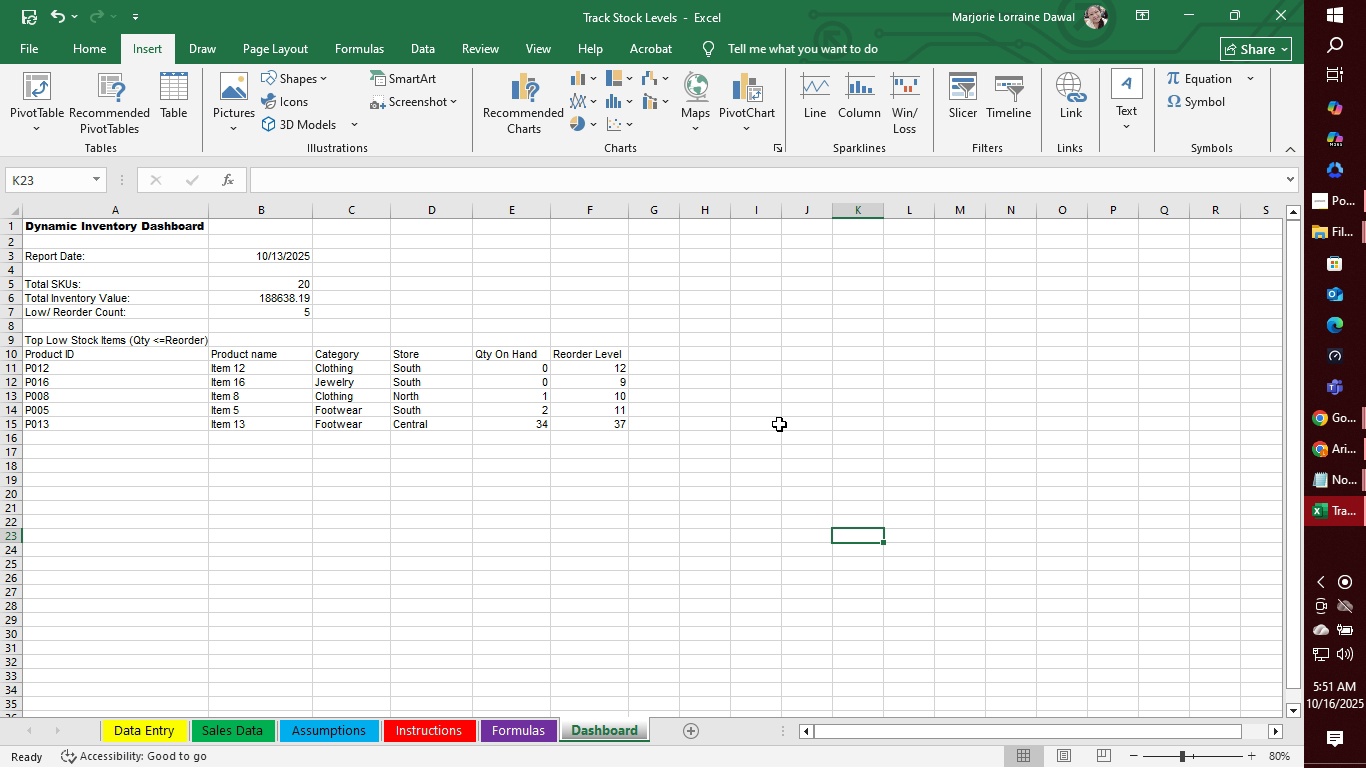 
left_click([802, 419])
 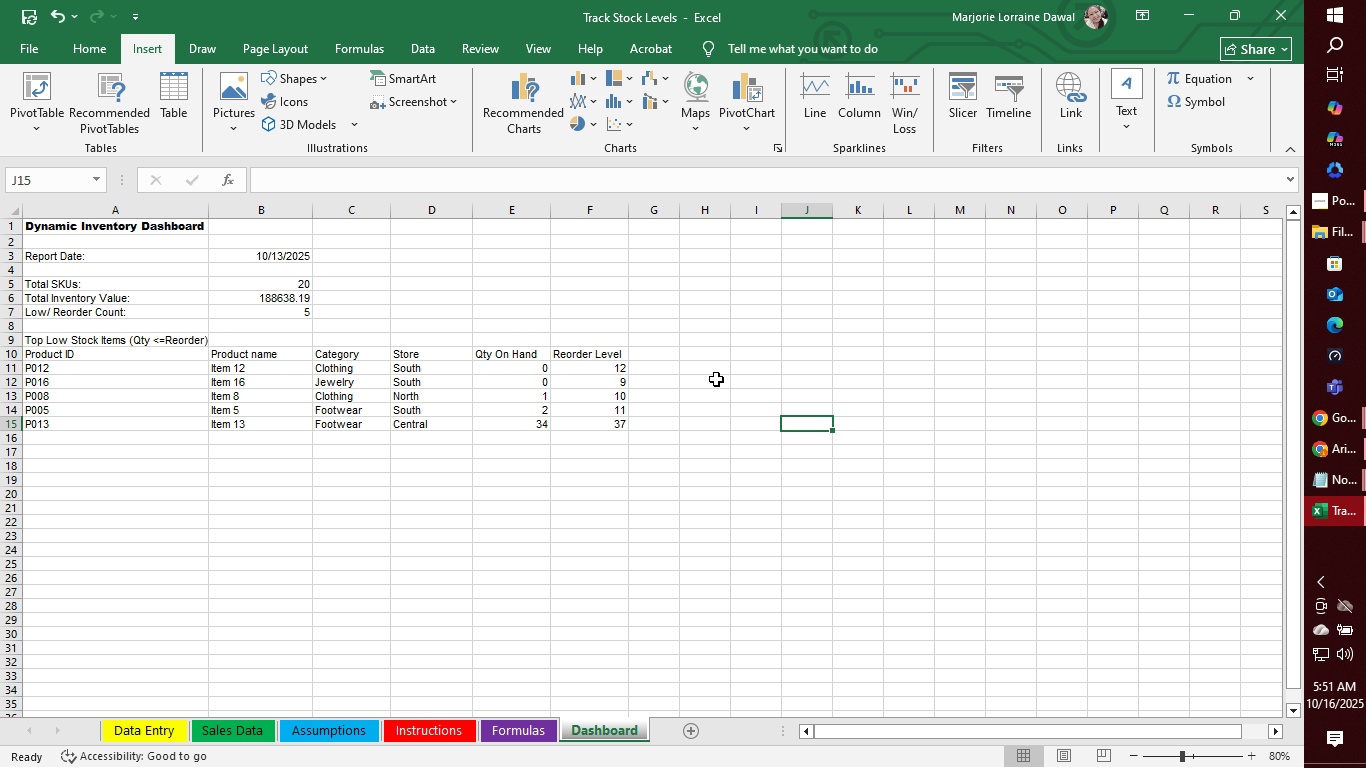 
wait(6.1)
 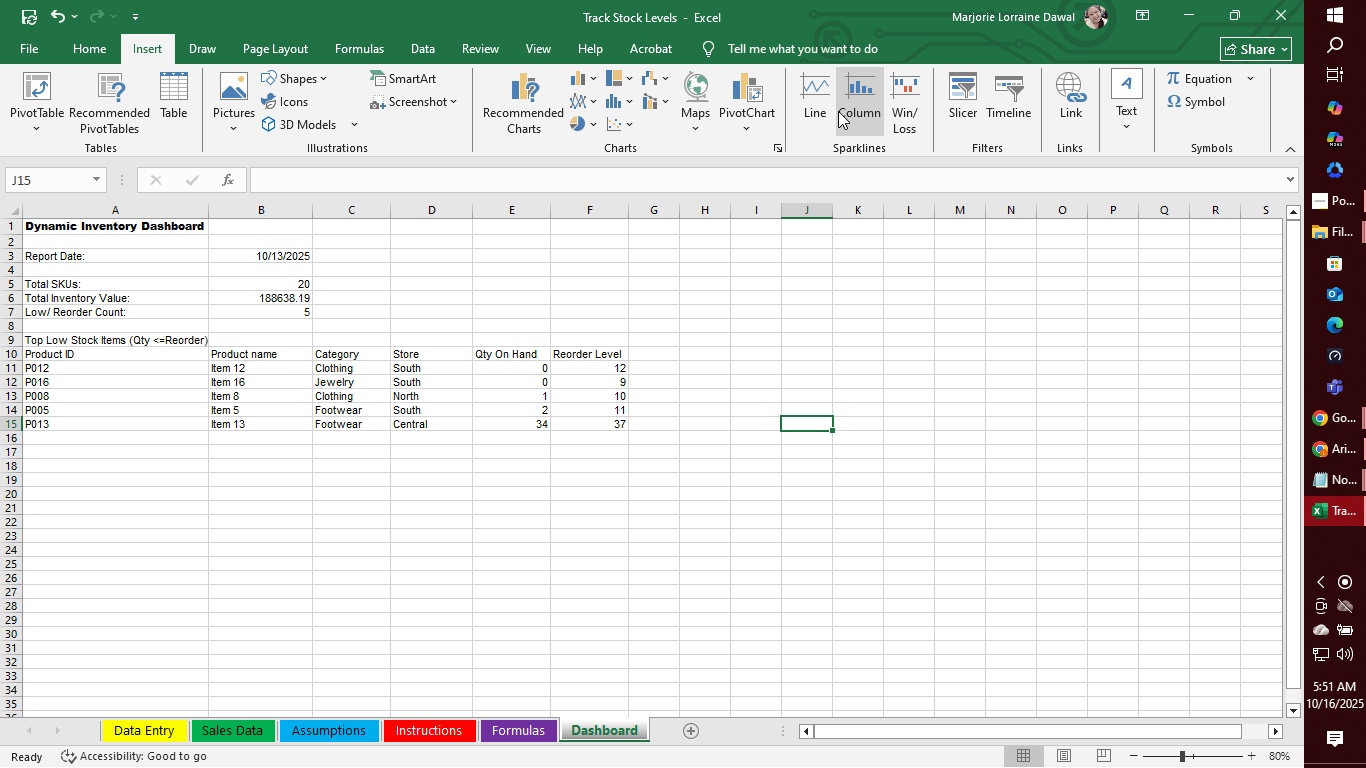 
left_click([146, 742])
 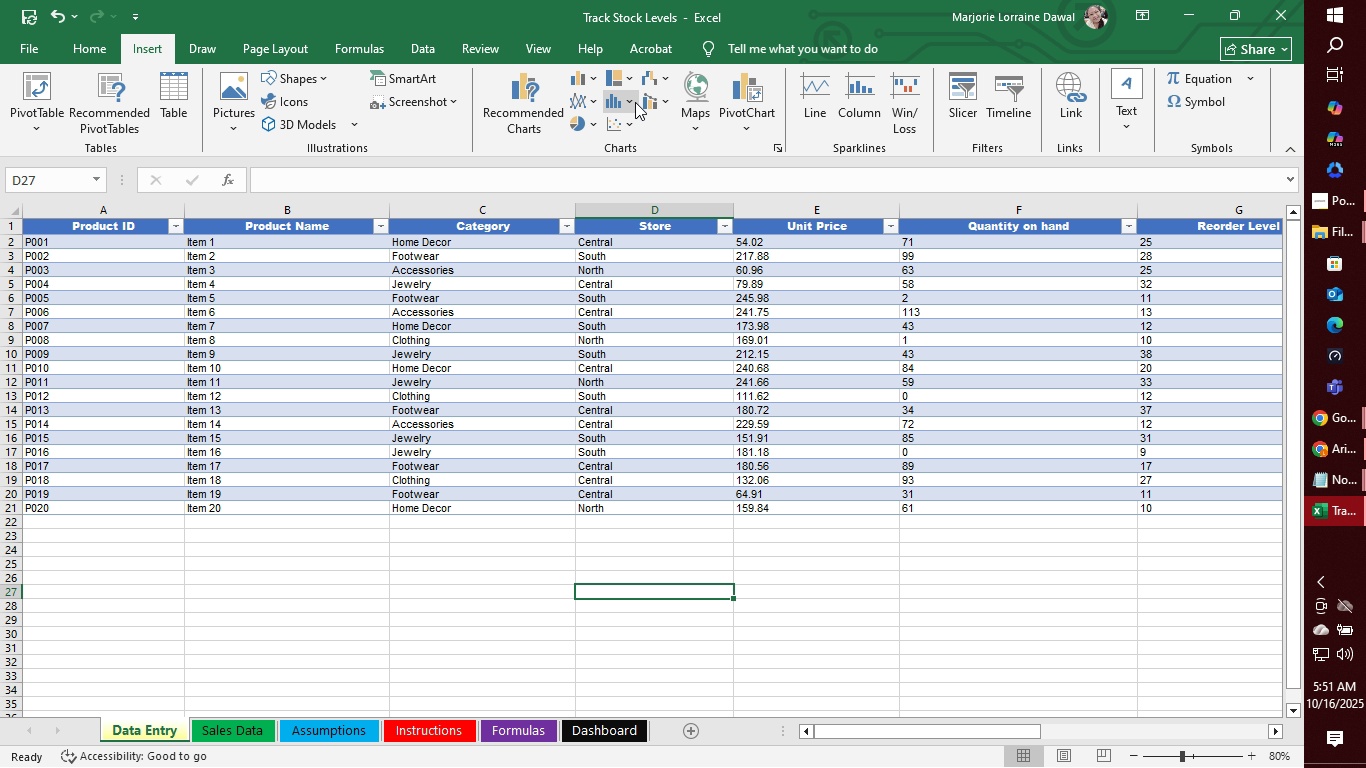 
left_click([580, 122])
 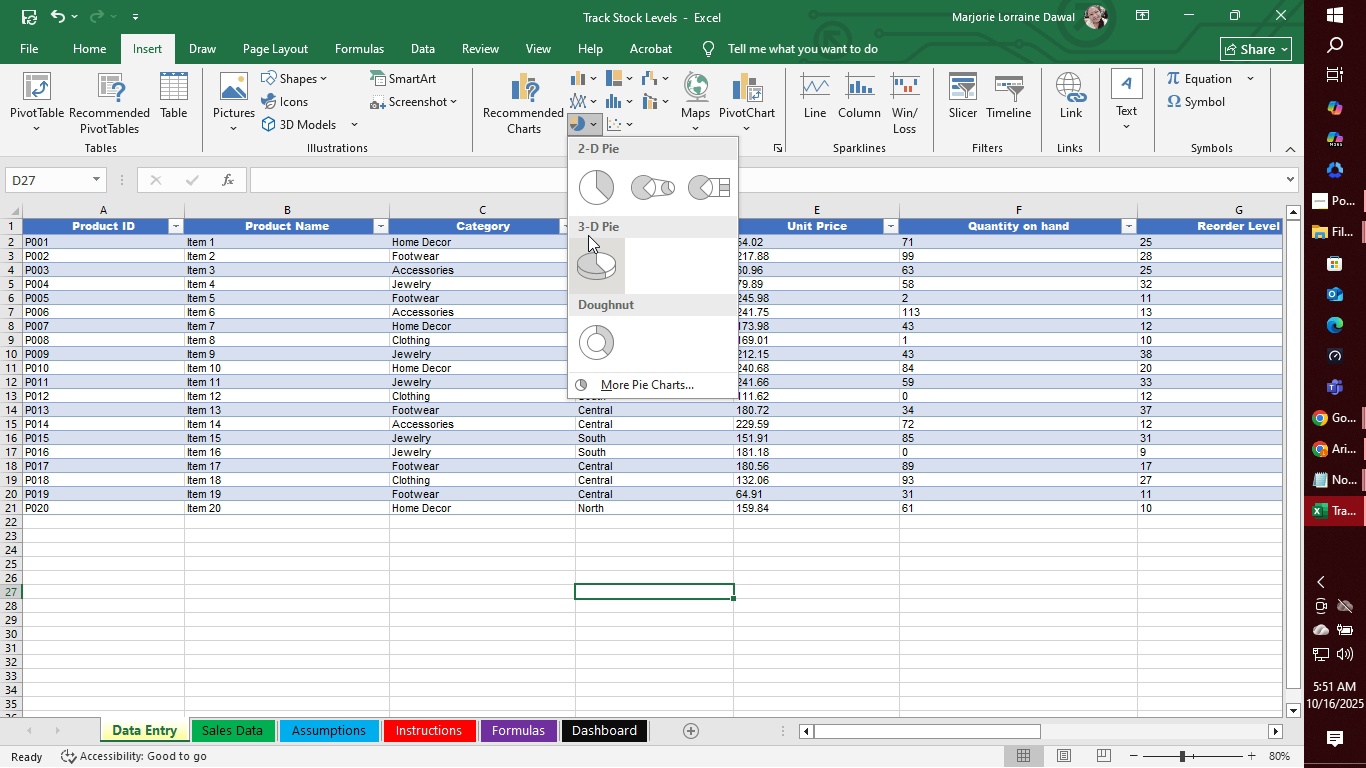 
mouse_move([606, 219])
 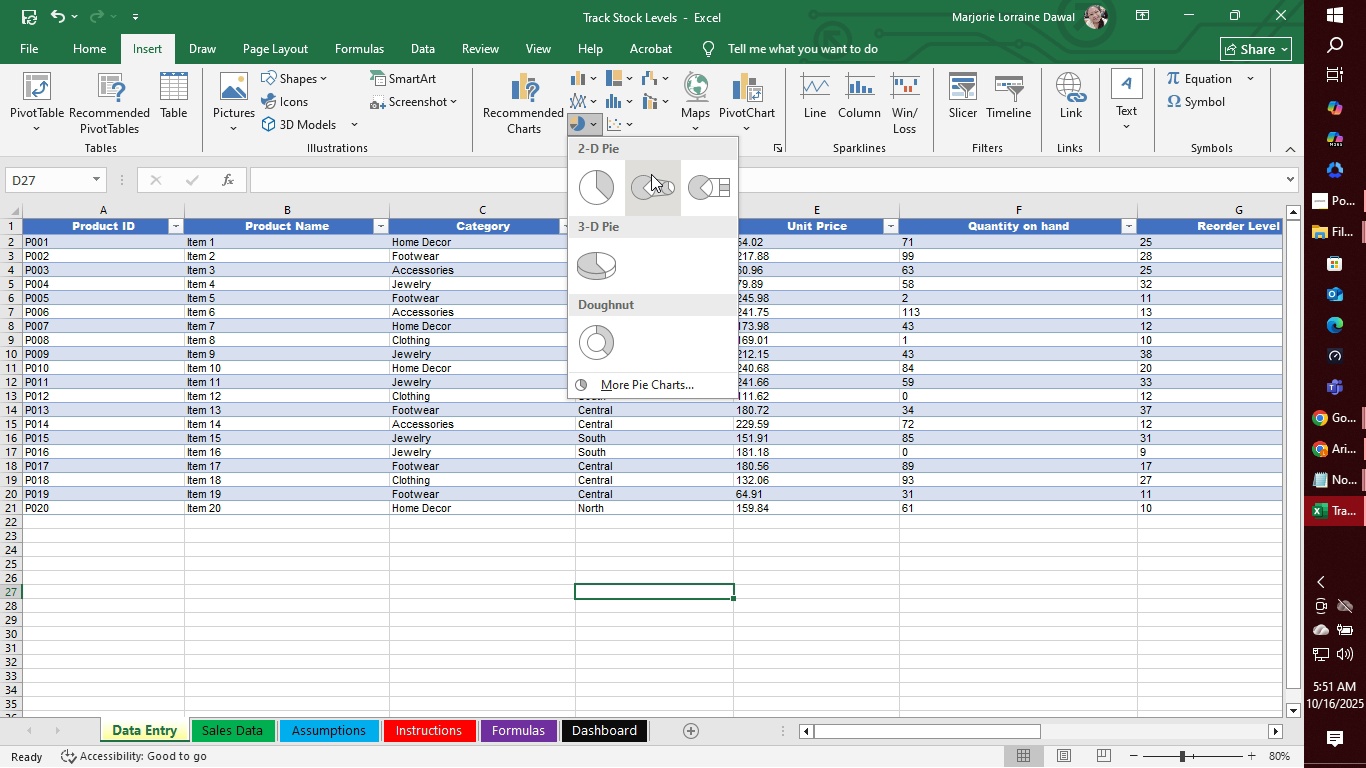 
left_click([601, 188])
 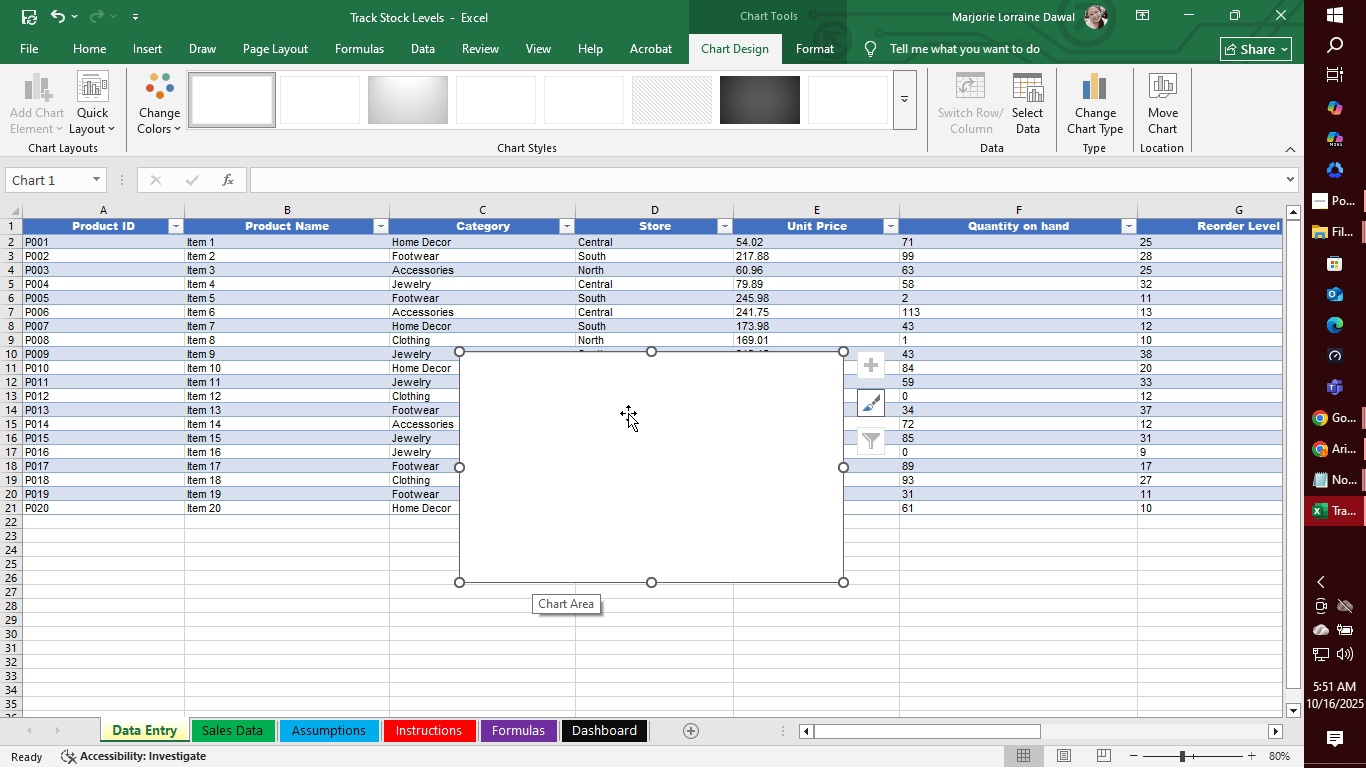 
wait(5.87)
 